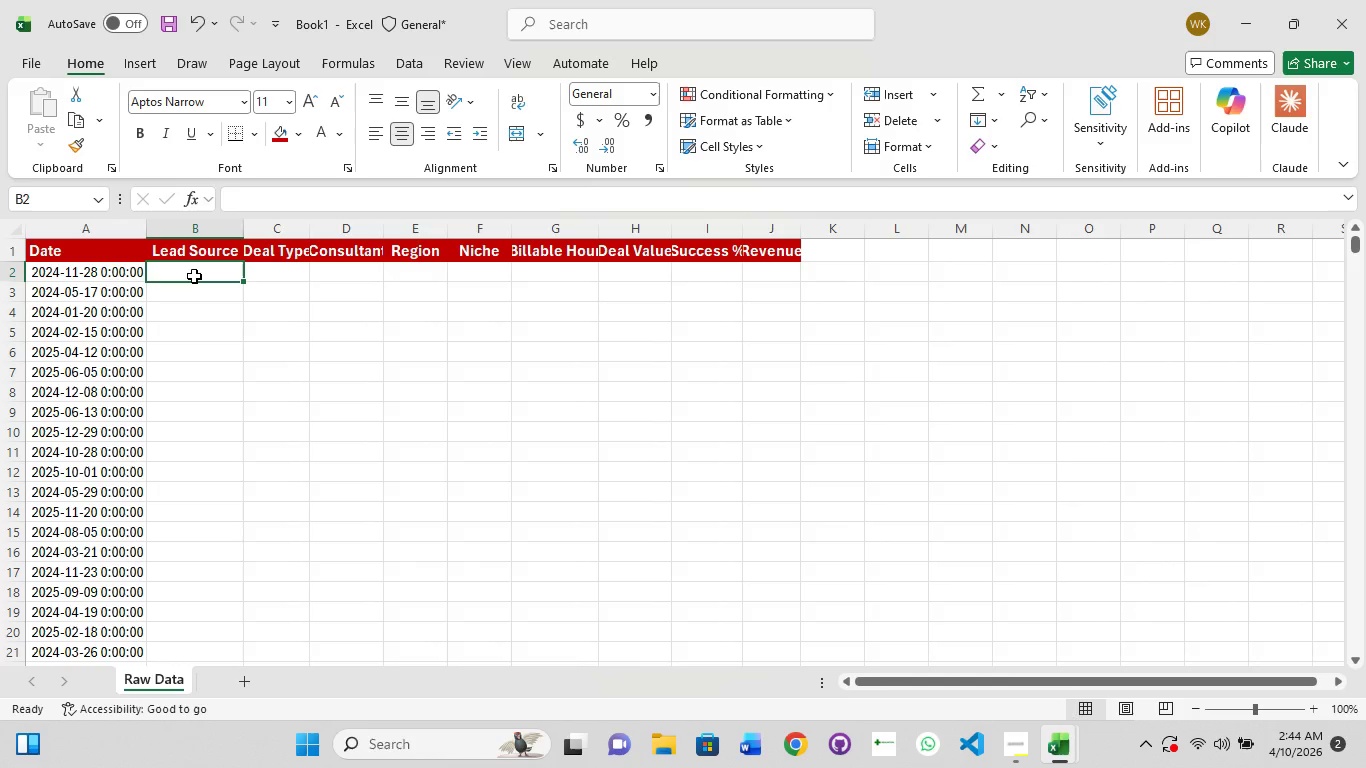 
wait(27.31)
 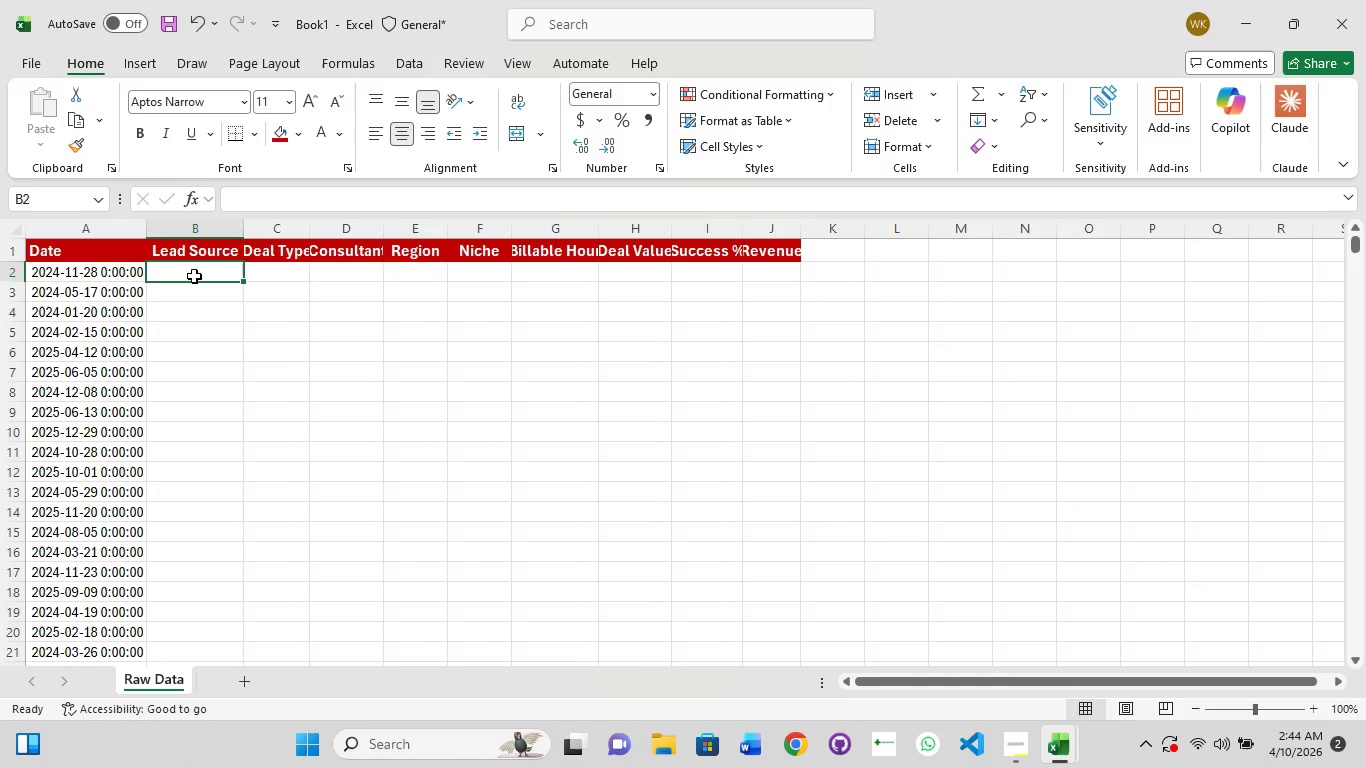 
double_click([307, 225])
 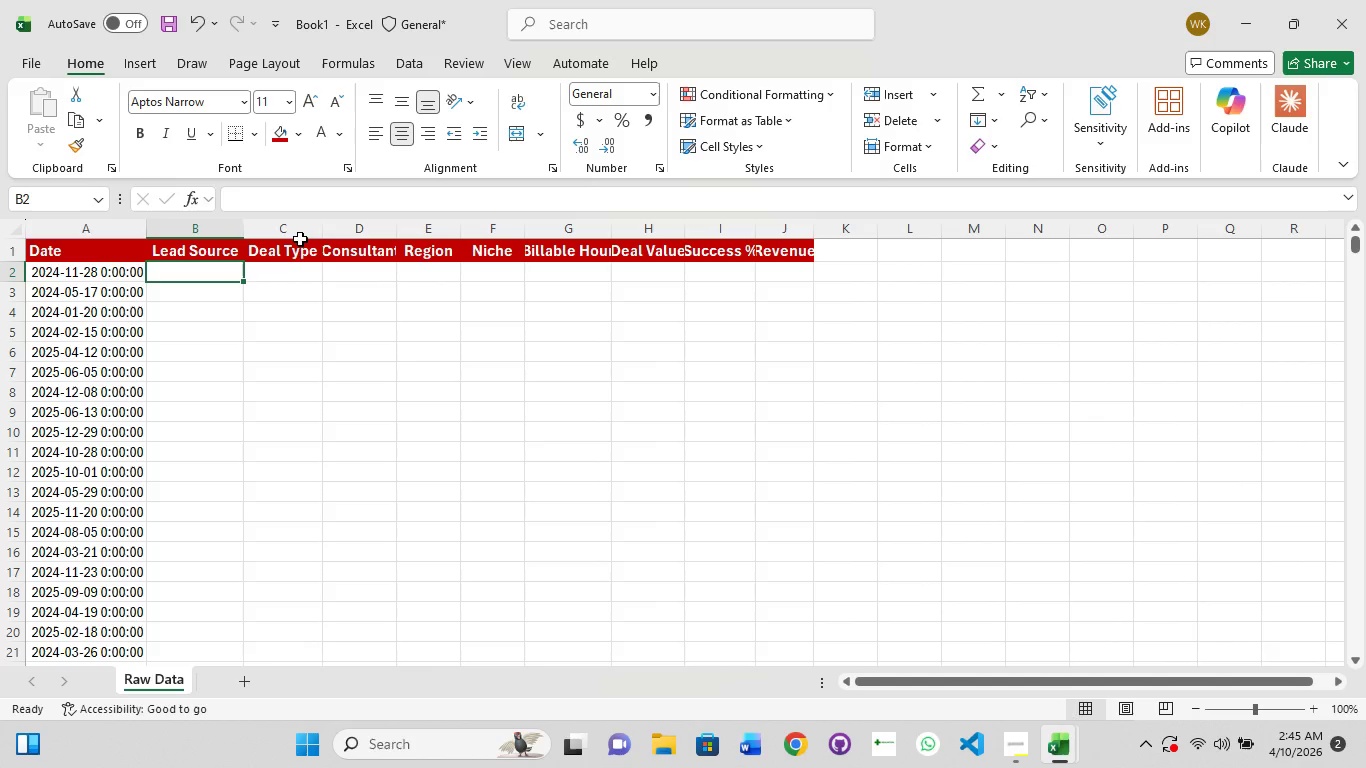 
wait(33.05)
 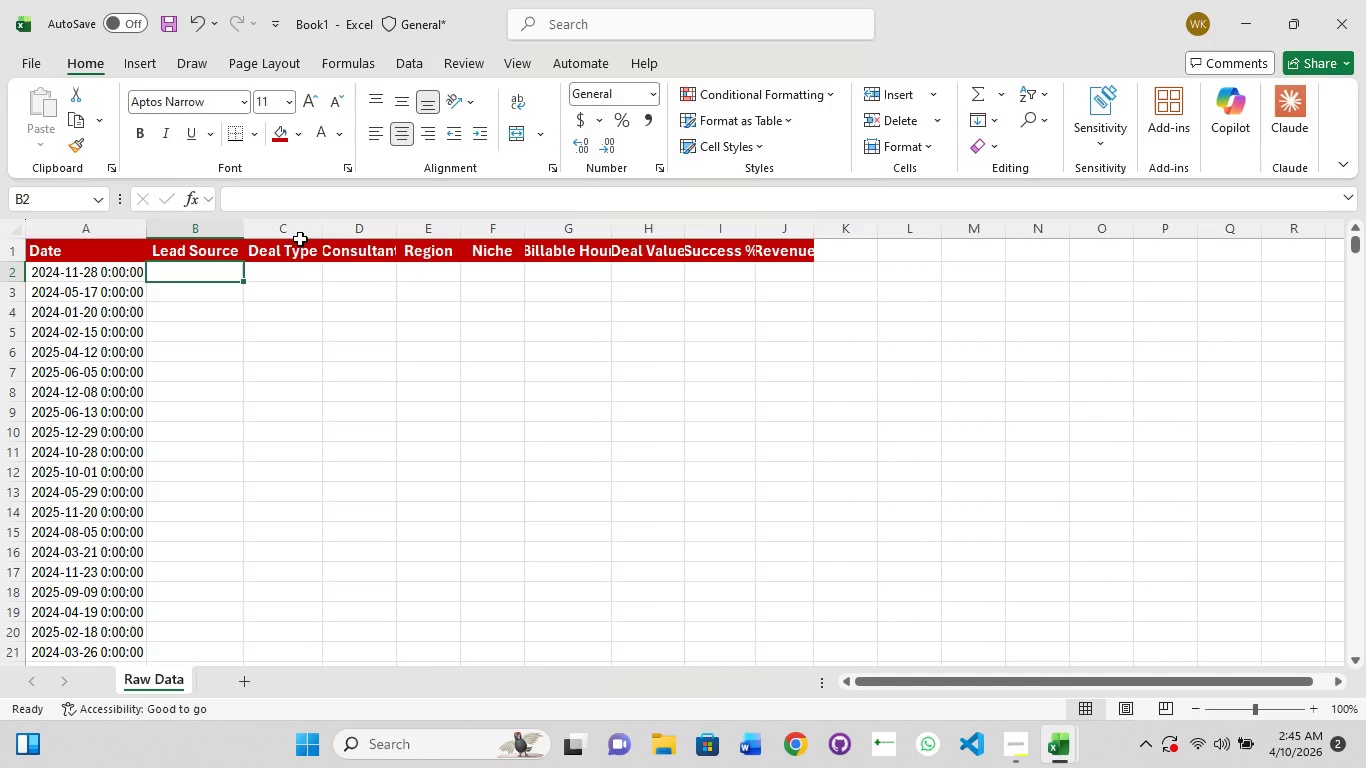 
left_click([233, 201])
 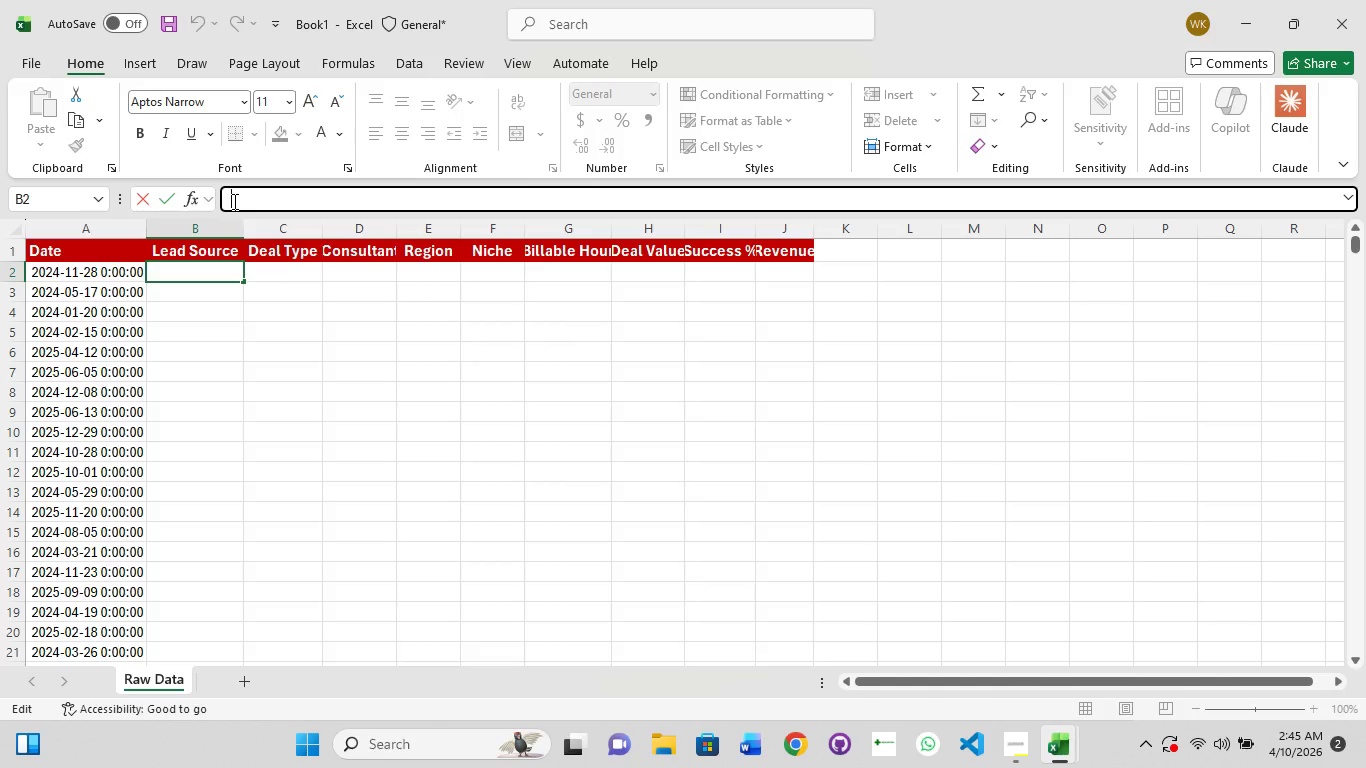 
double_click([233, 201])
 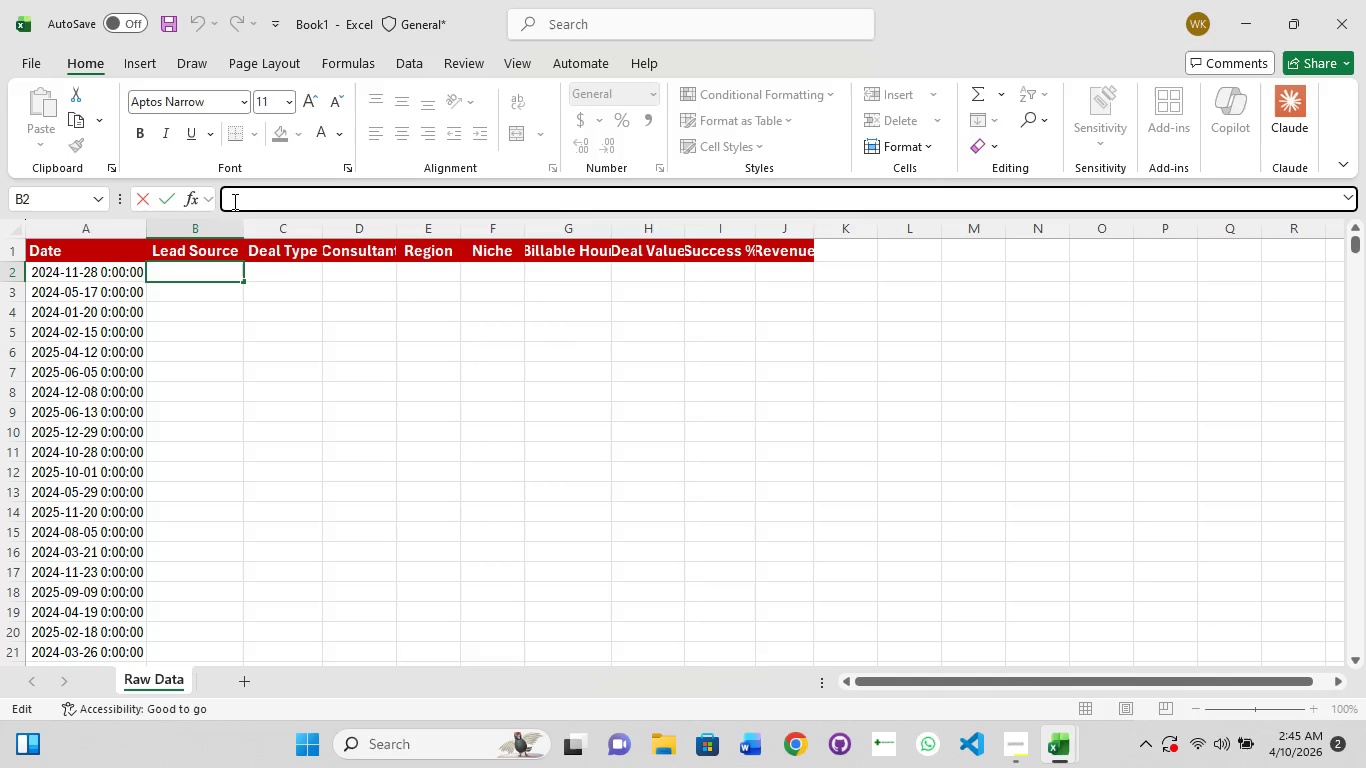 
left_click([233, 201])
 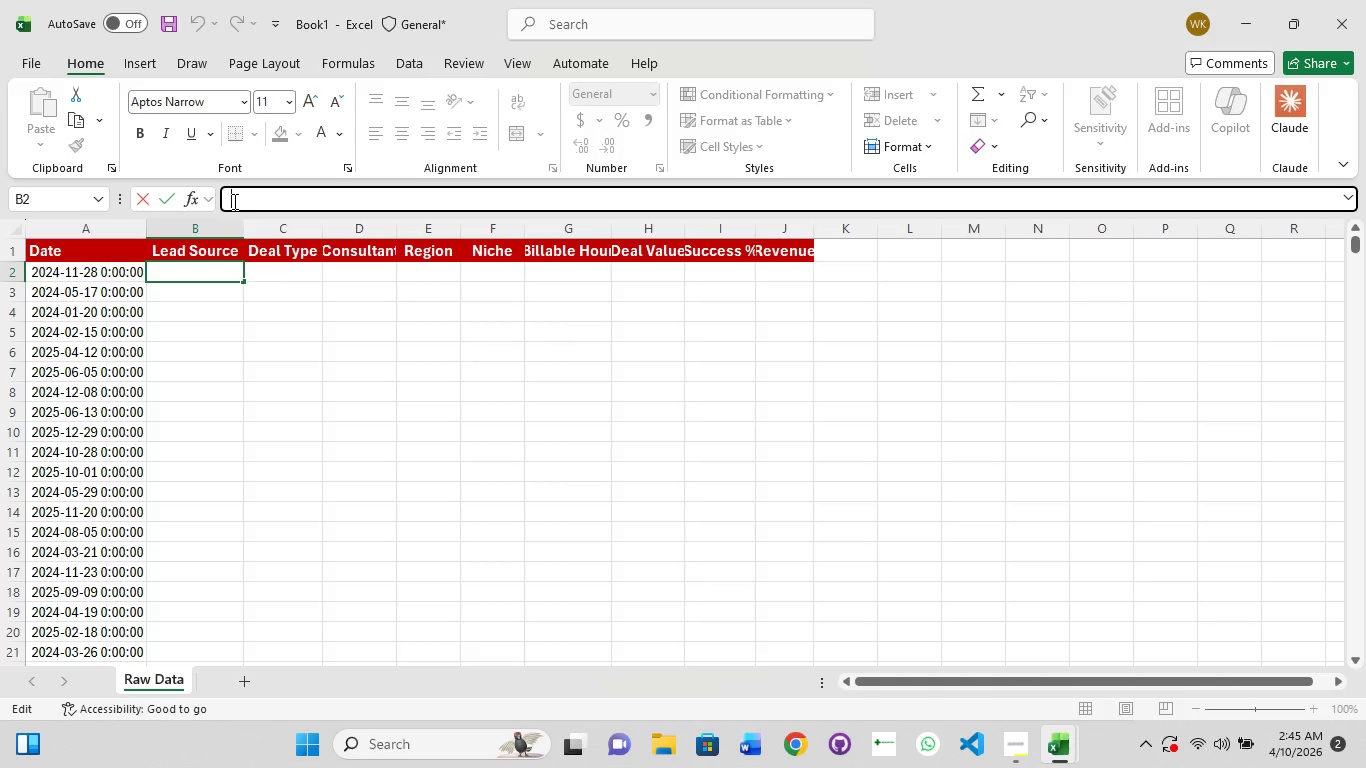 
left_click([233, 201])
 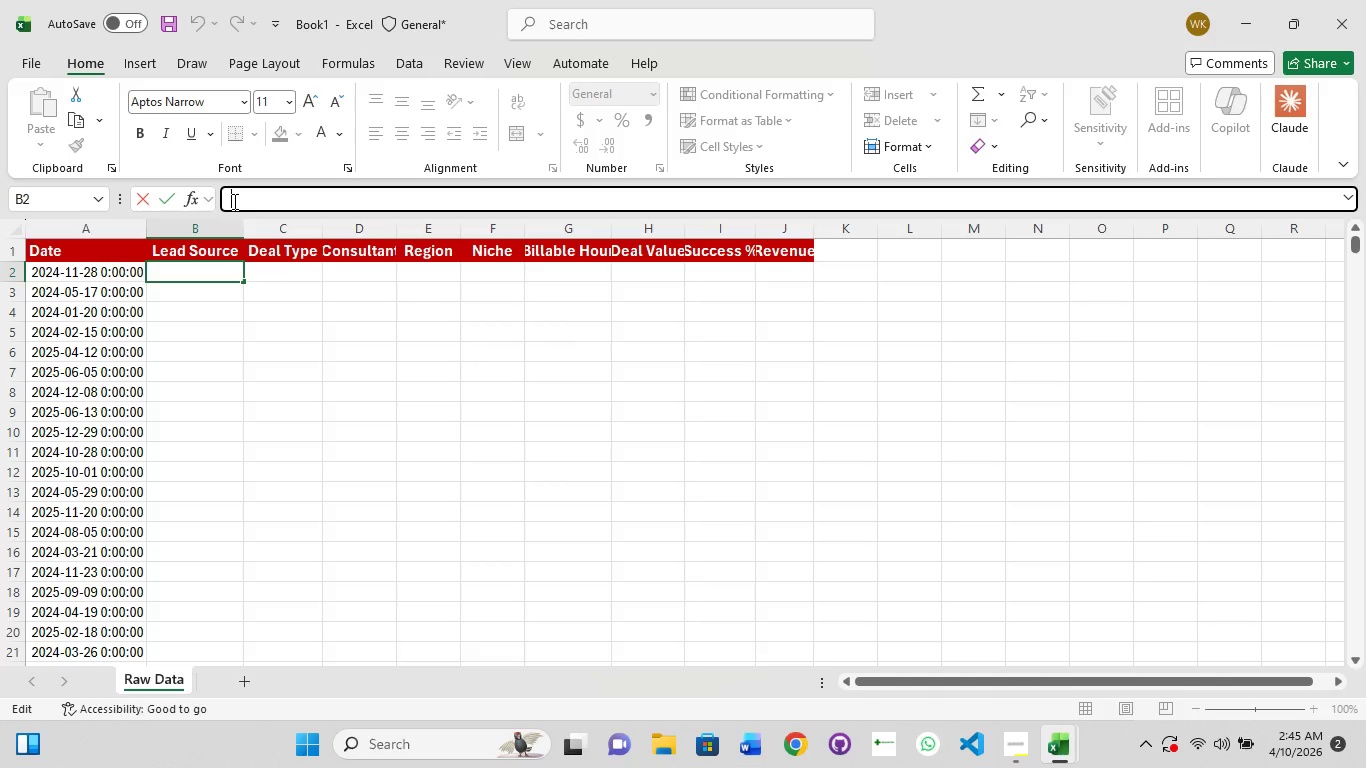 
left_click([233, 201])
 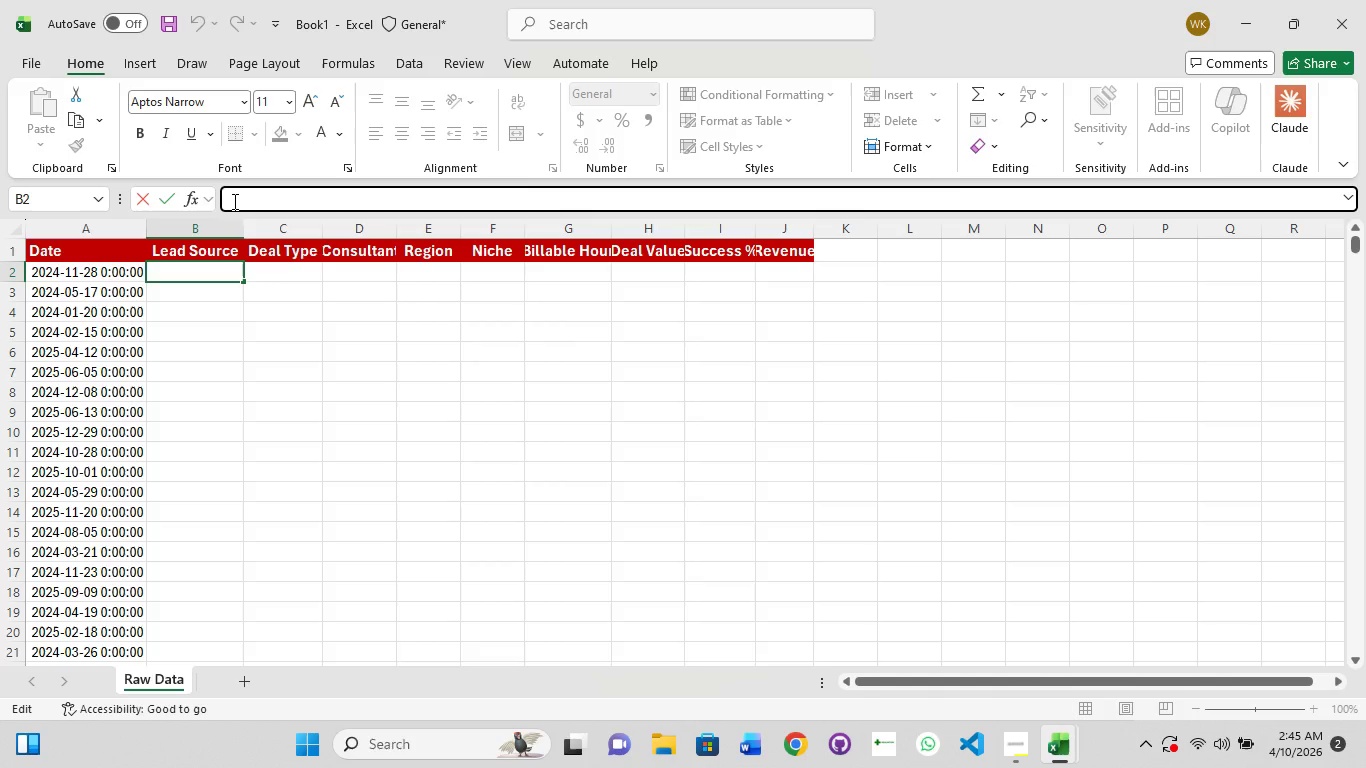 
left_click([233, 201])
 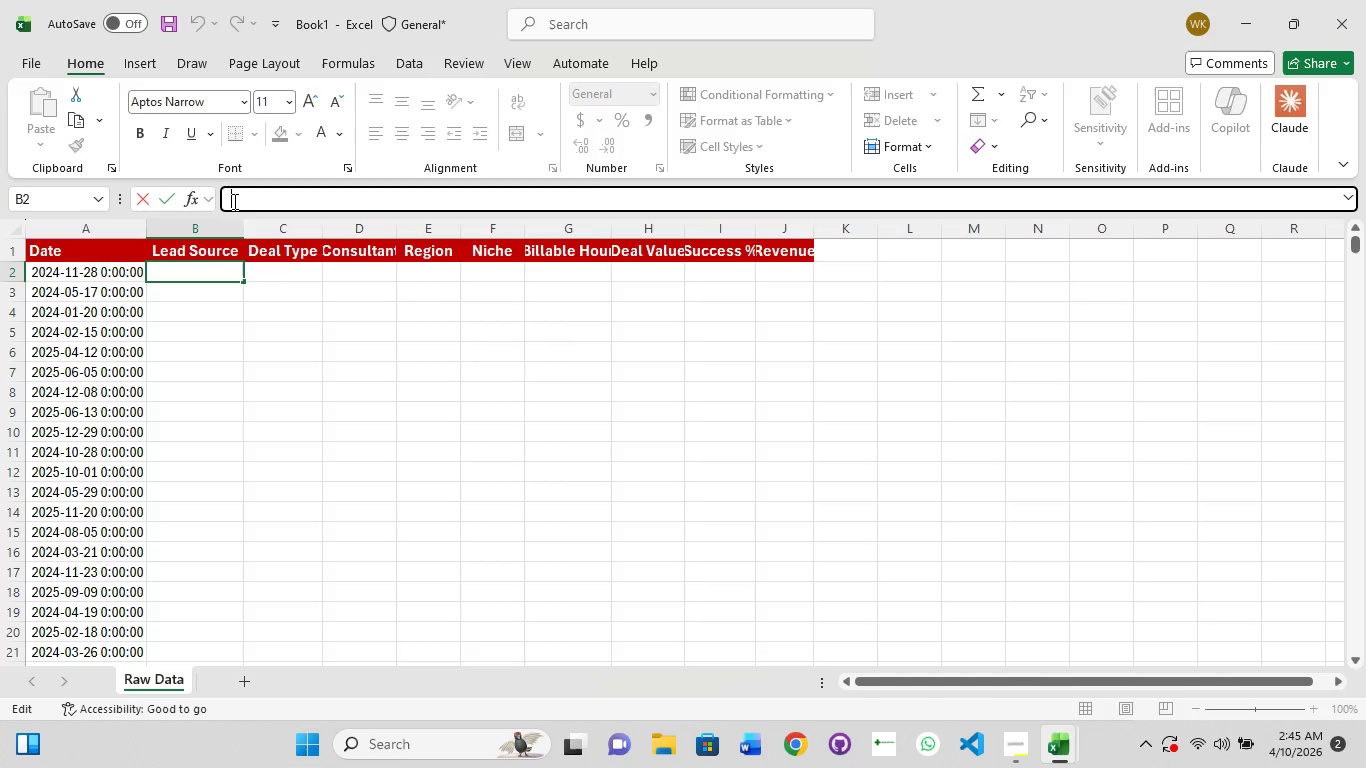 
left_click([233, 201])
 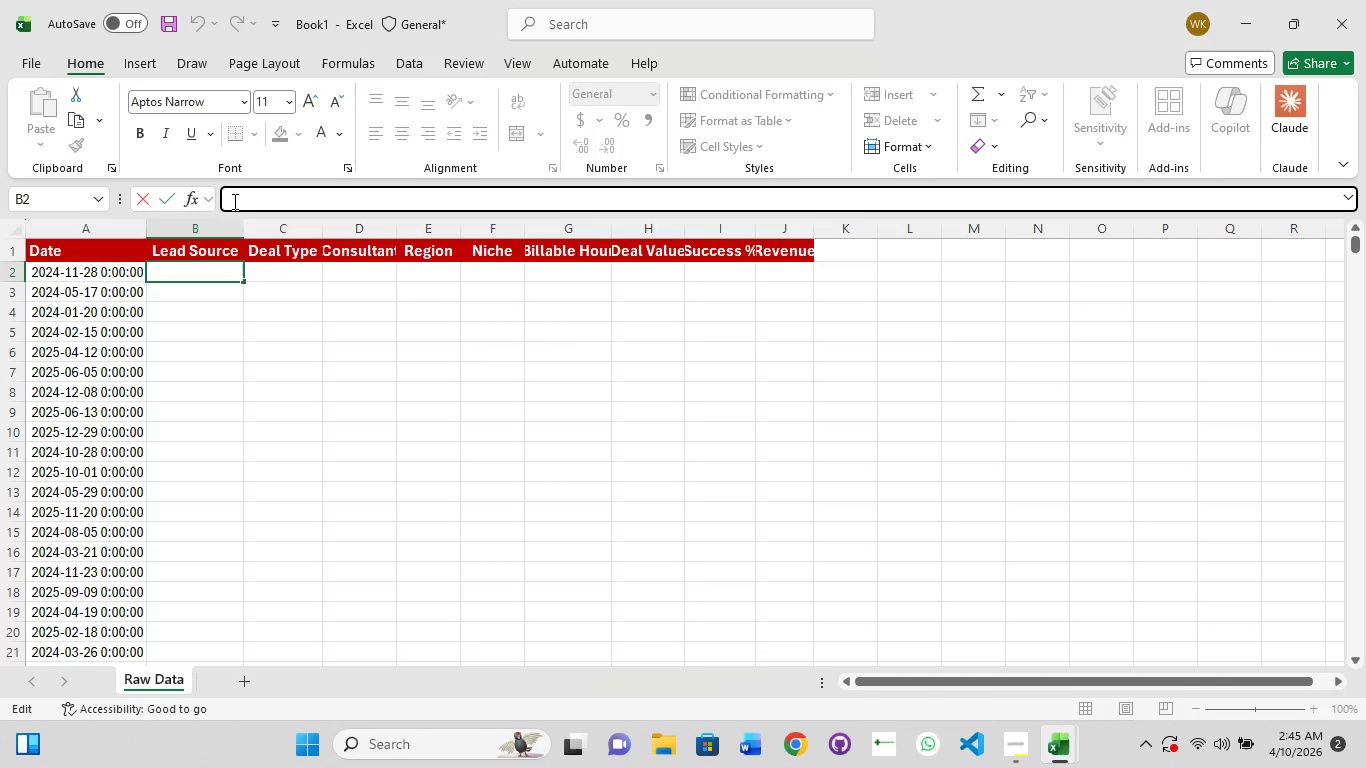 
left_click([233, 201])
 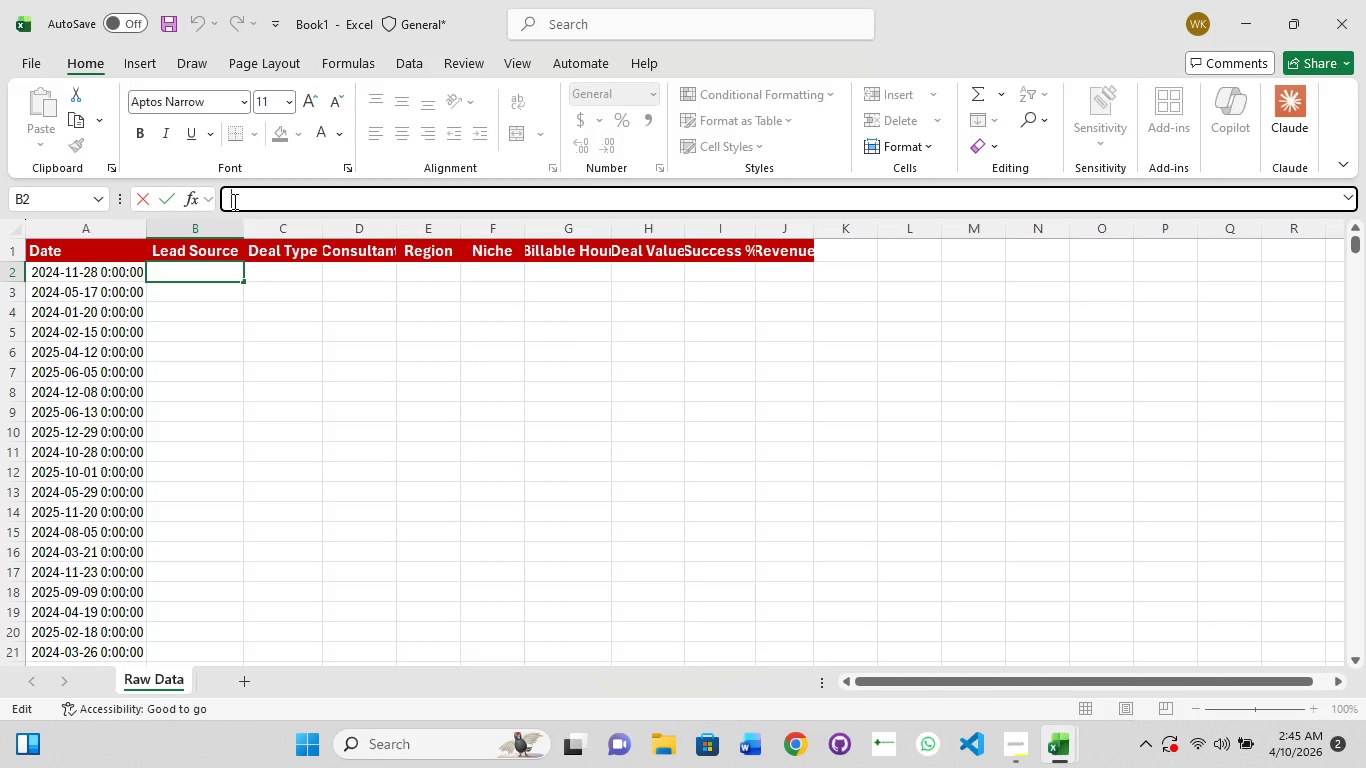 
left_click([233, 201])
 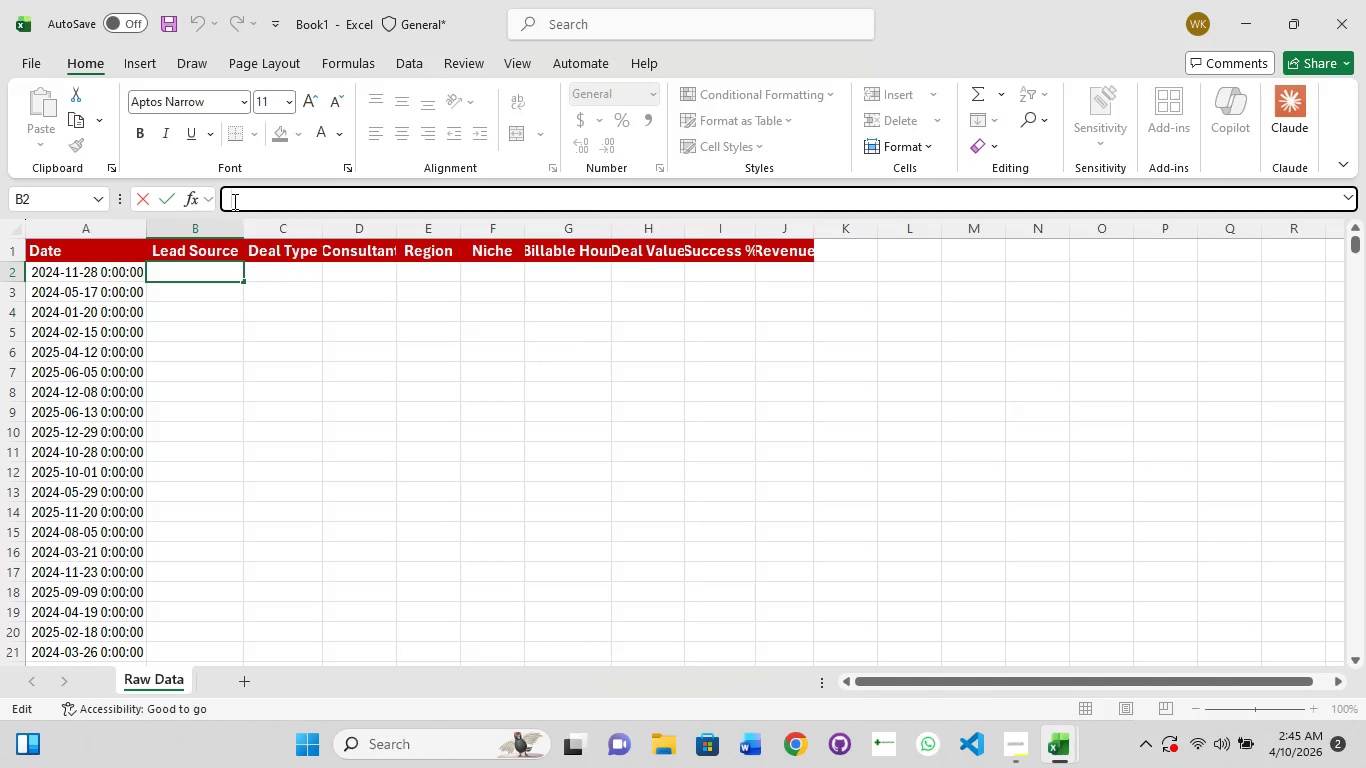 
wait(14.7)
 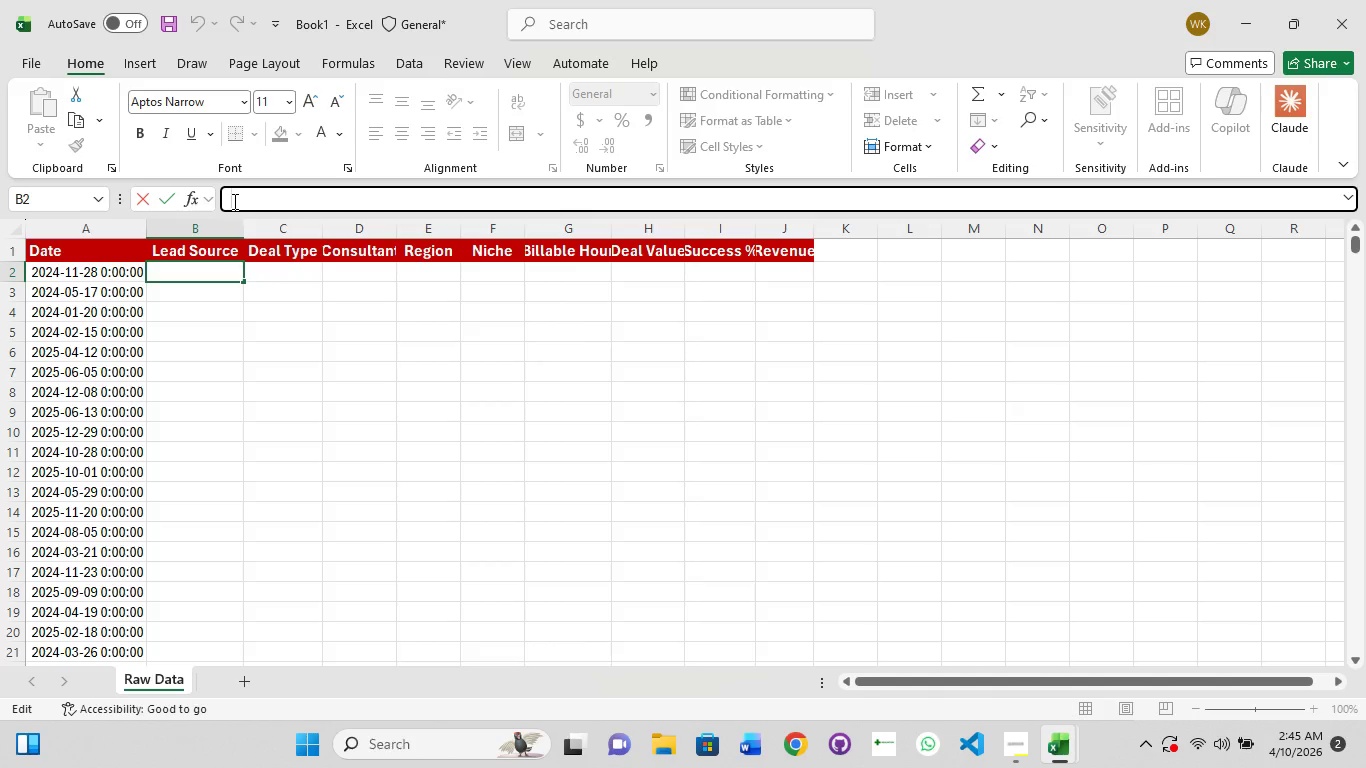 
left_click([292, 274])
 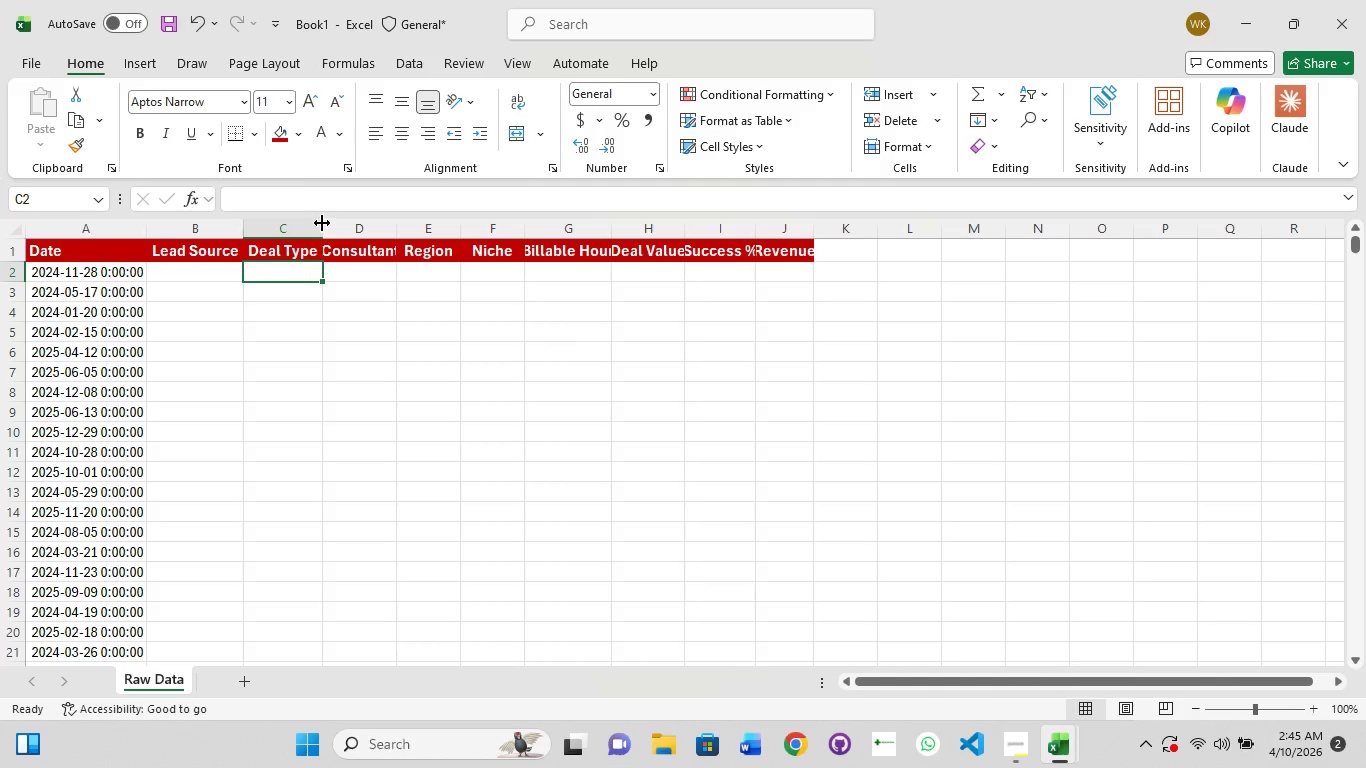 
double_click([322, 223])
 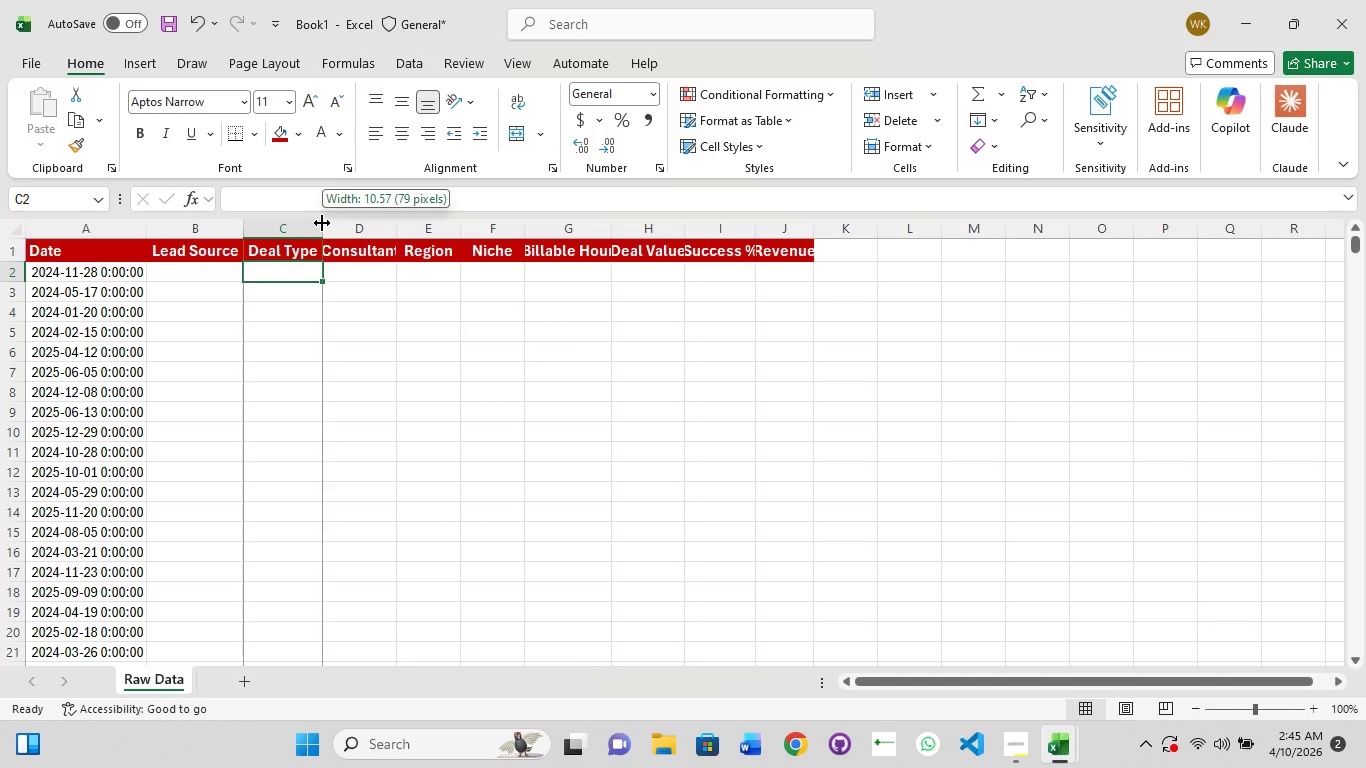 
left_click([322, 223])
 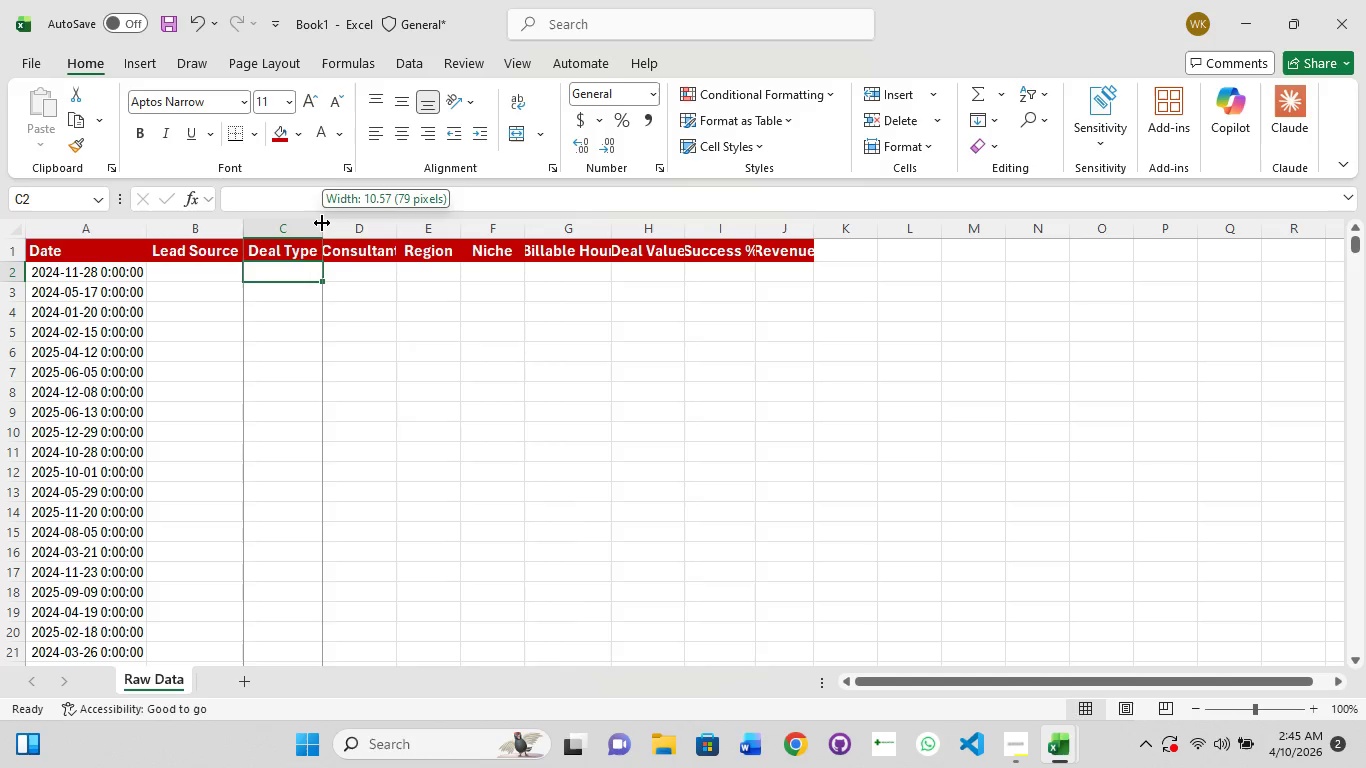 
left_click([322, 223])
 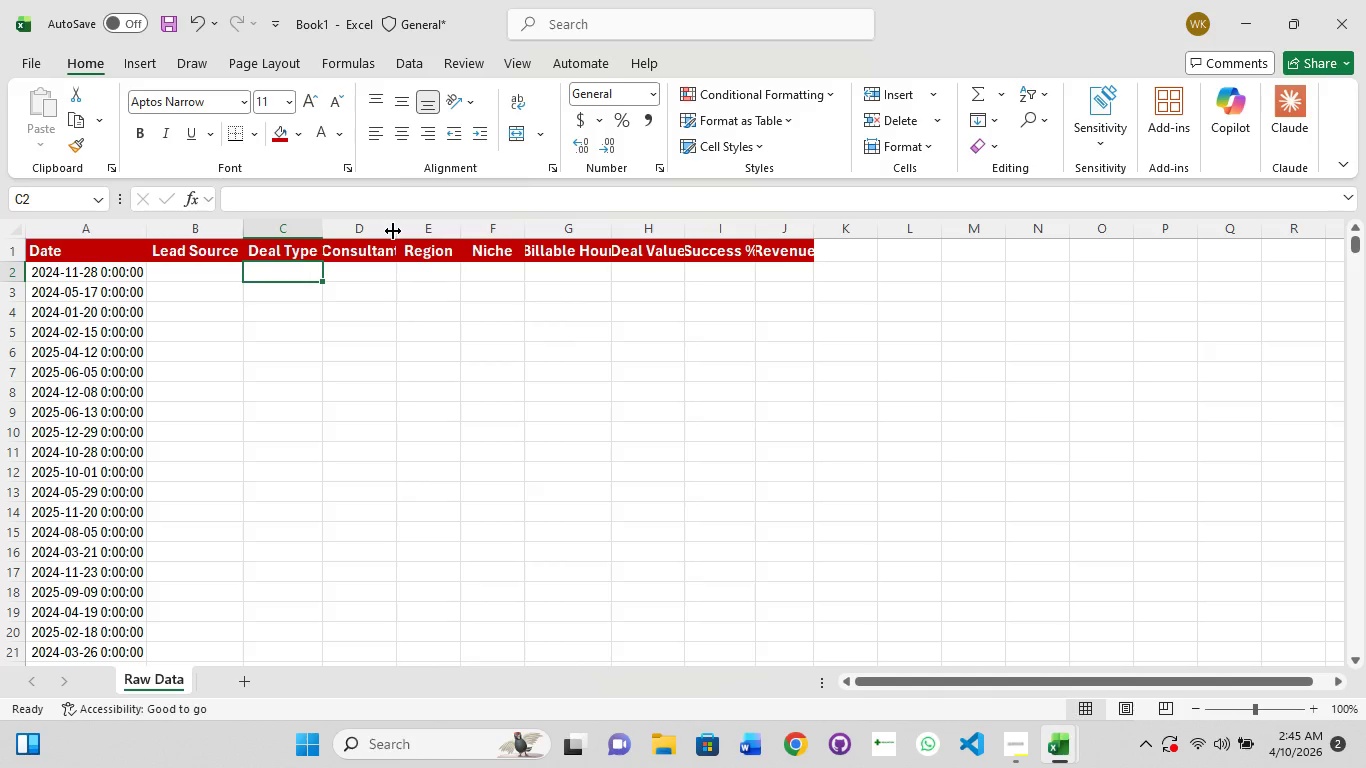 
double_click([393, 231])
 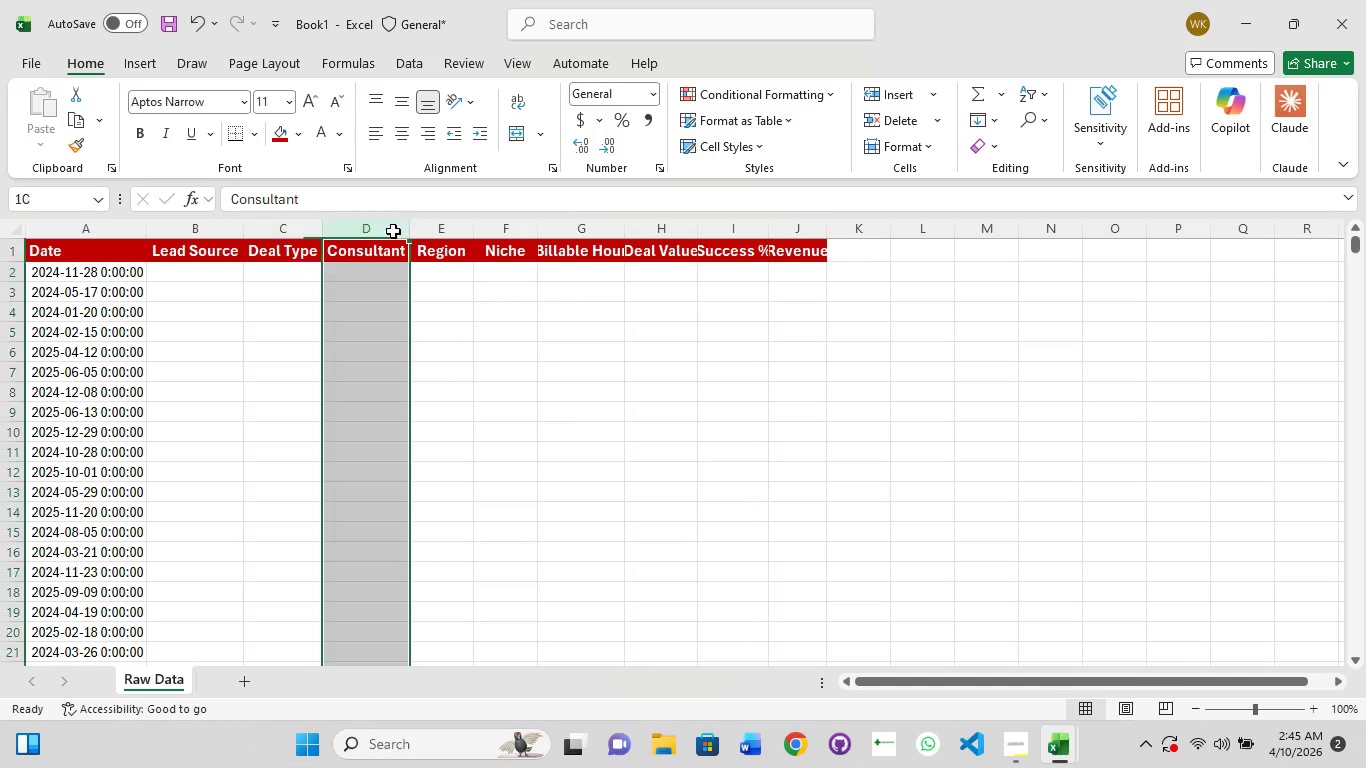 
left_click([393, 231])
 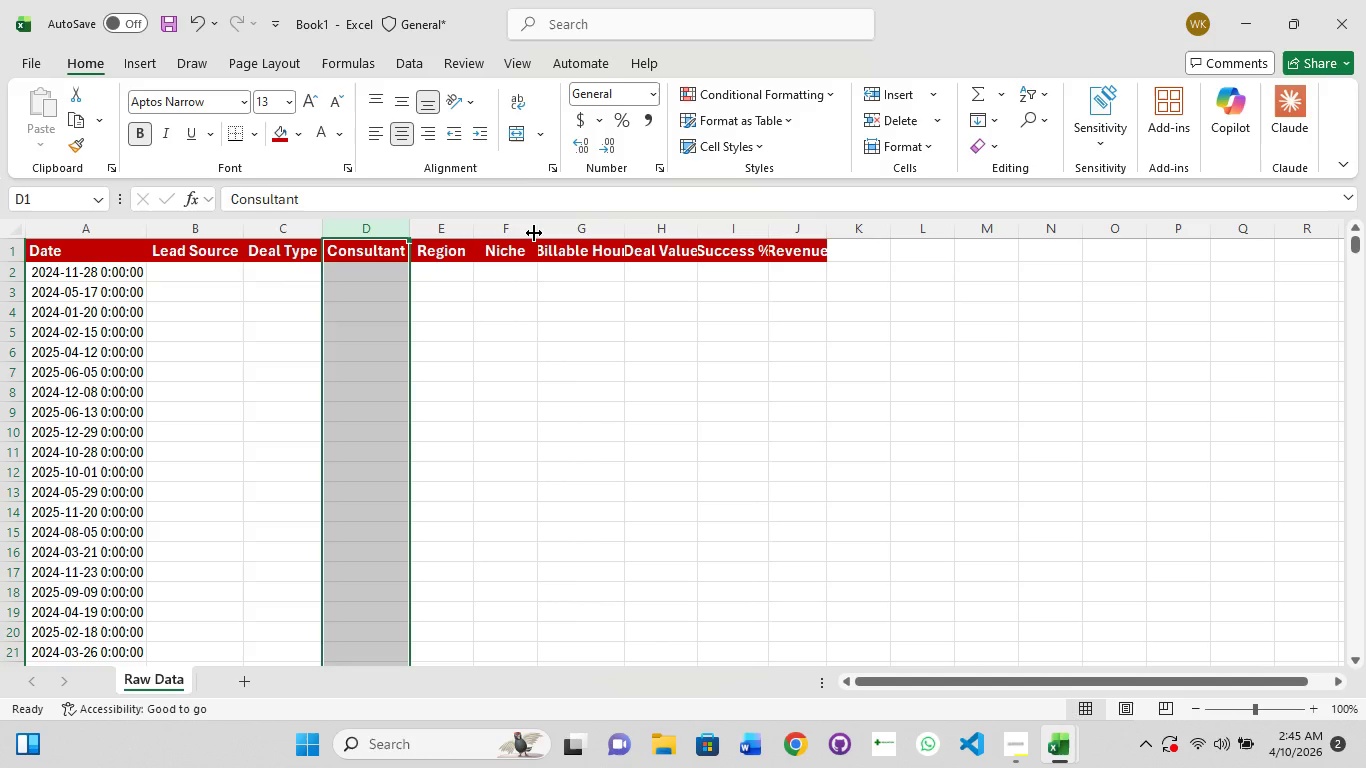 
double_click([534, 233])
 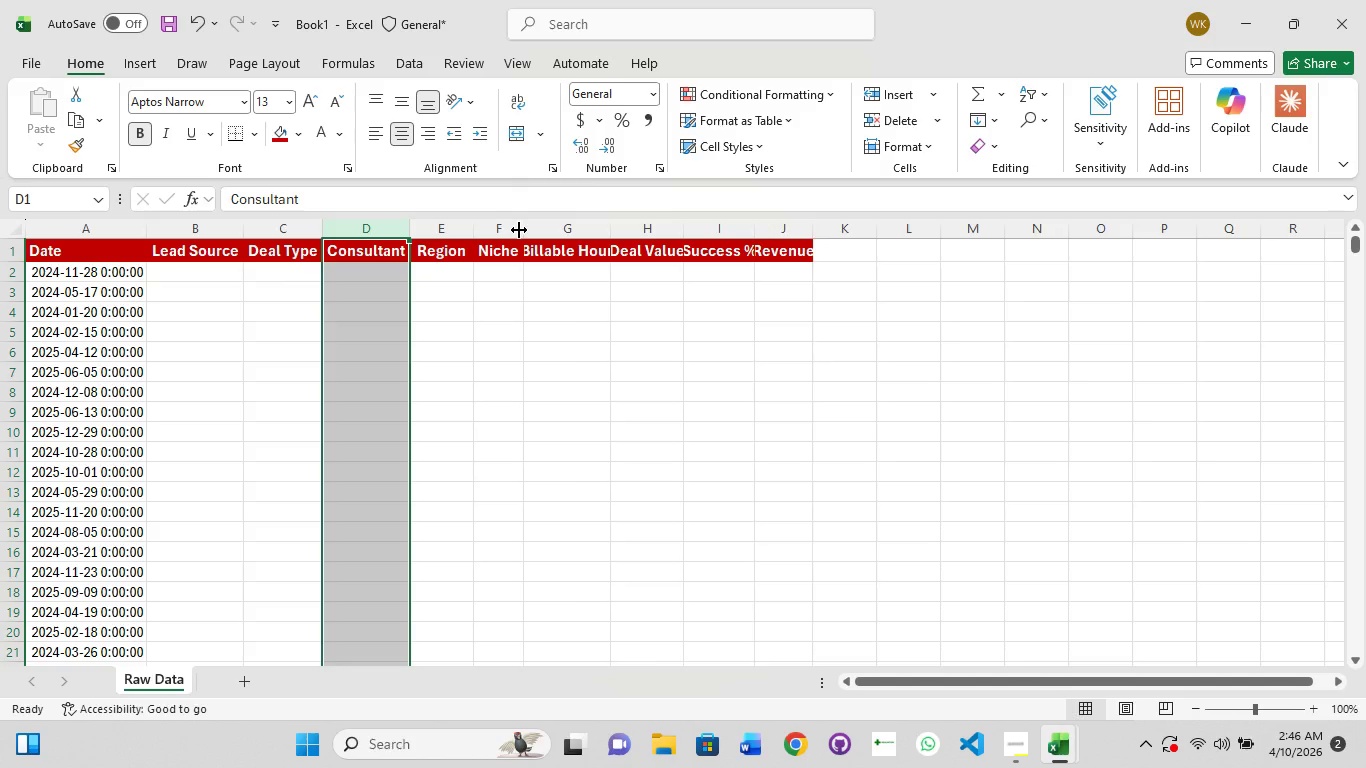 
left_click([524, 229])
 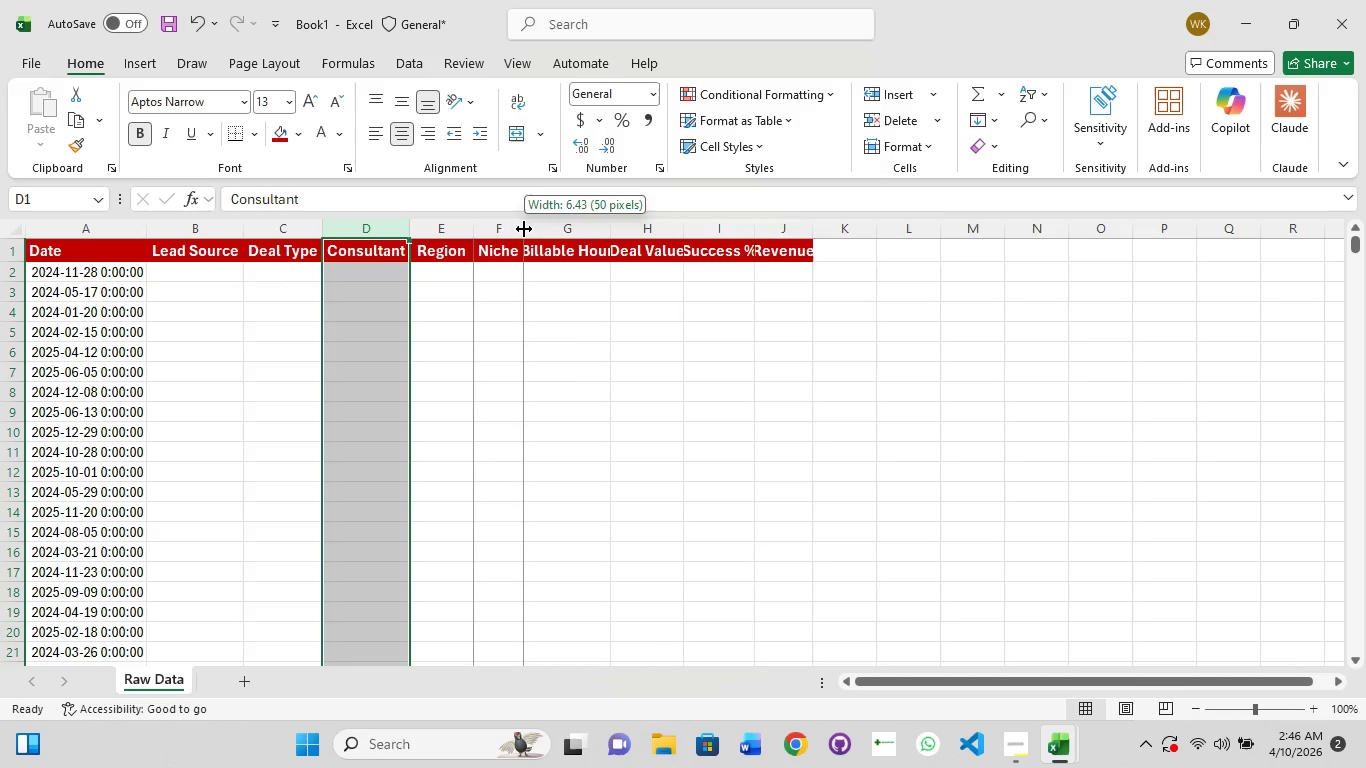 
left_click([524, 229])
 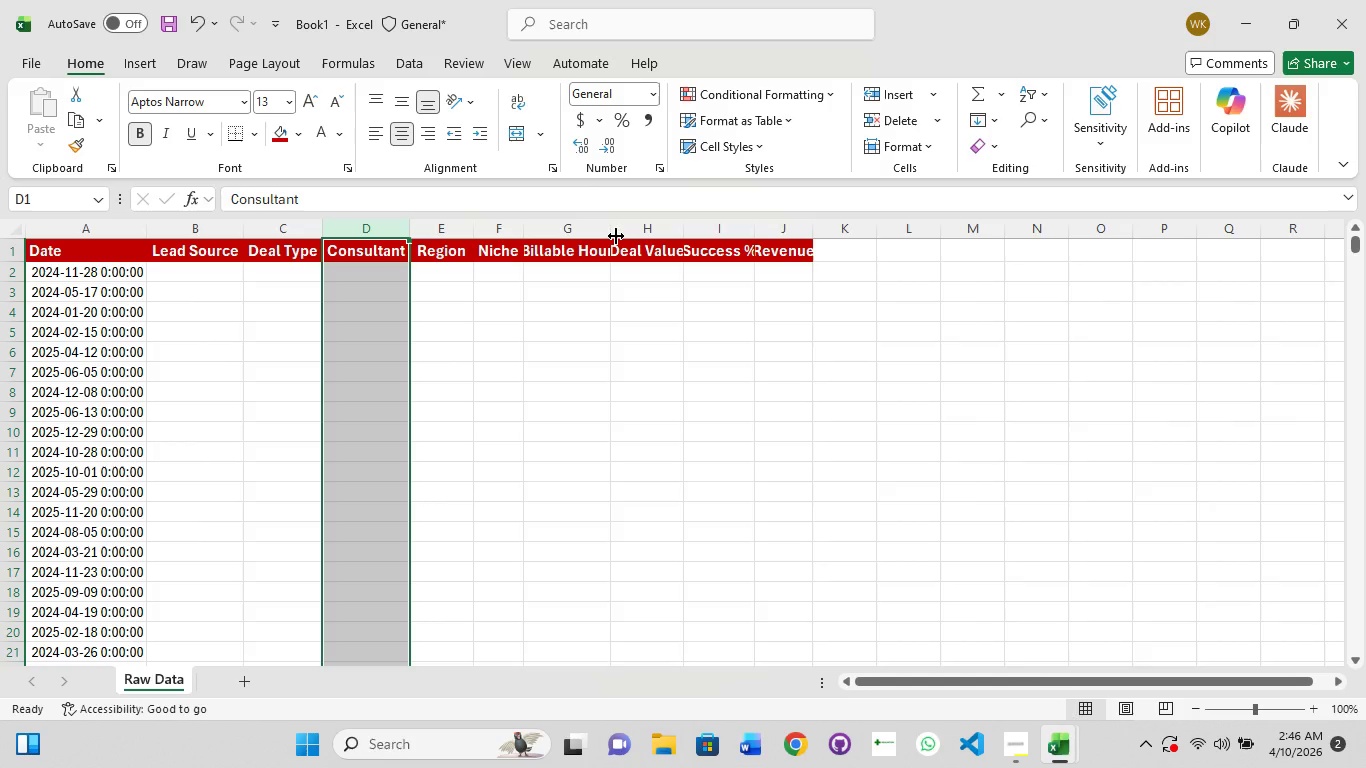 
left_click([616, 236])
 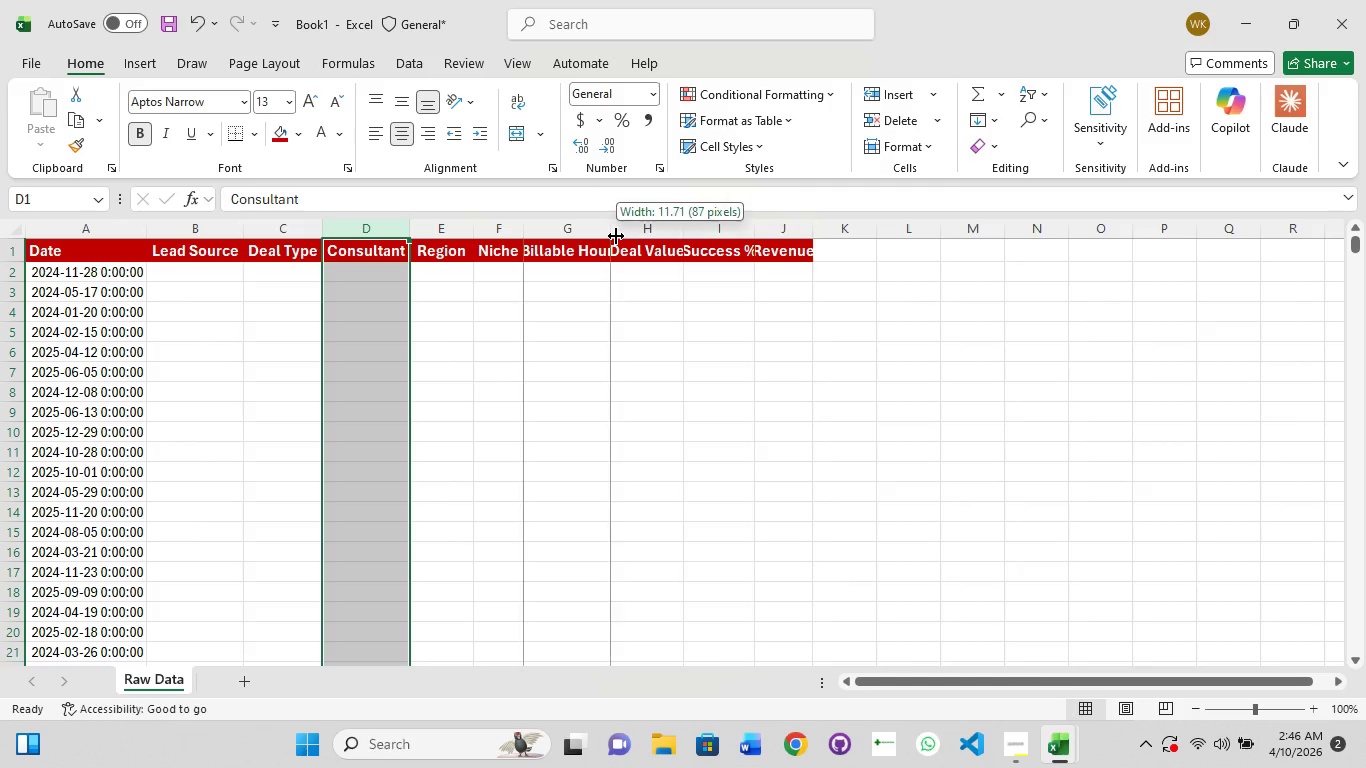 
left_click([616, 236])
 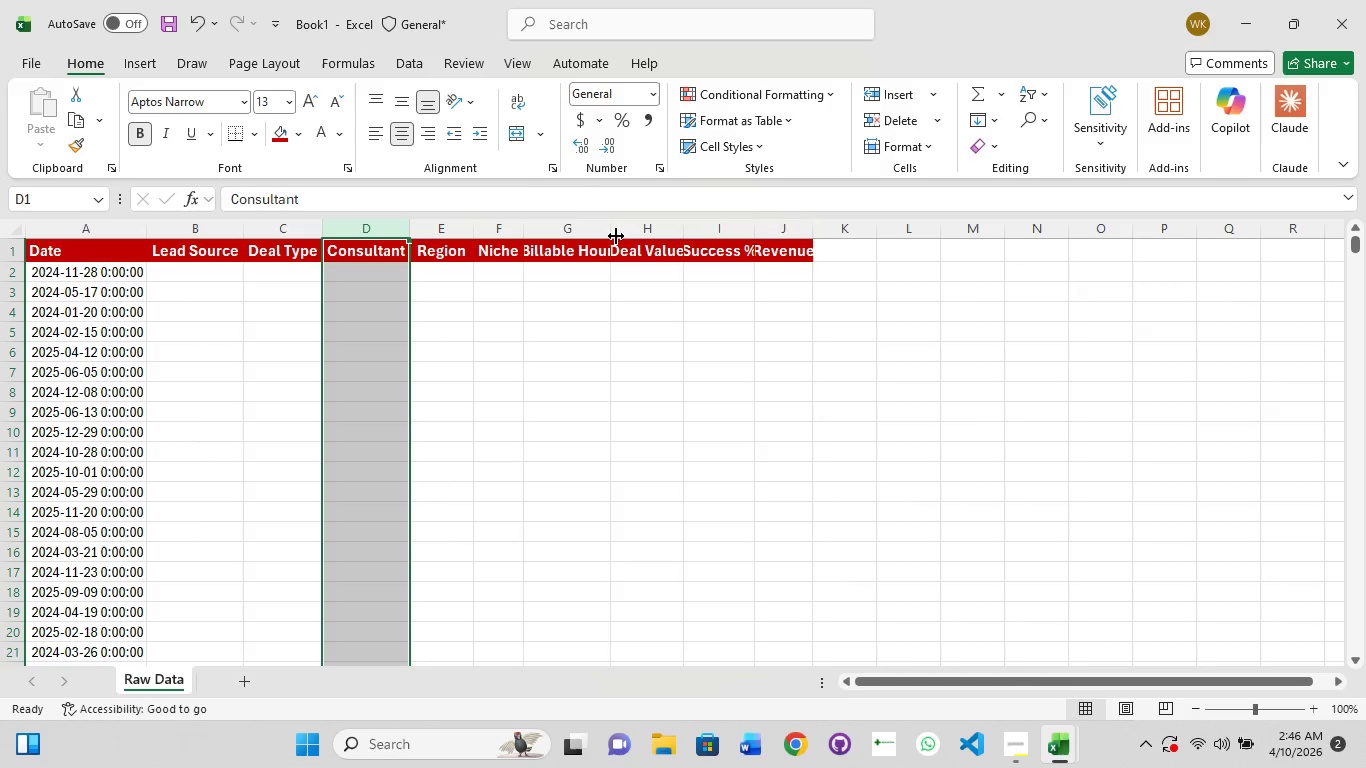 
left_click([616, 236])
 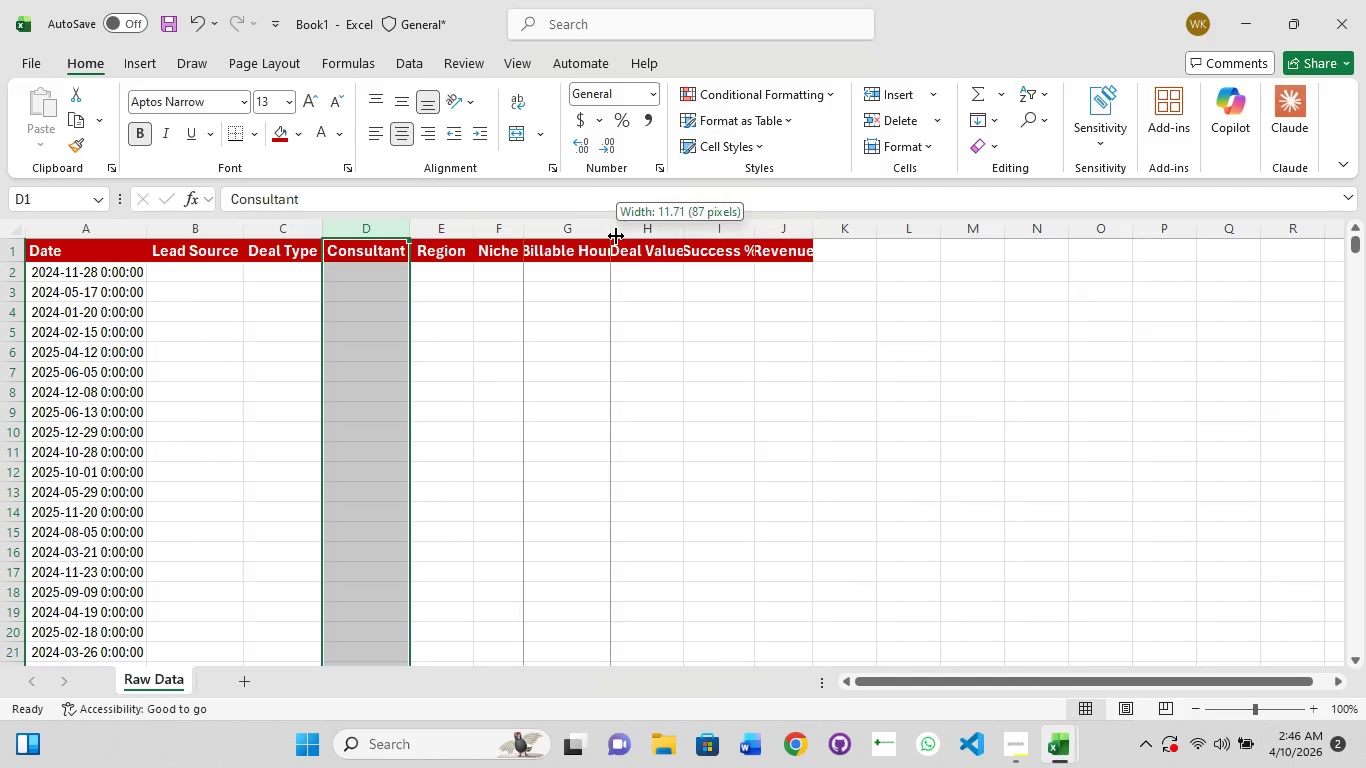 
left_click([616, 236])
 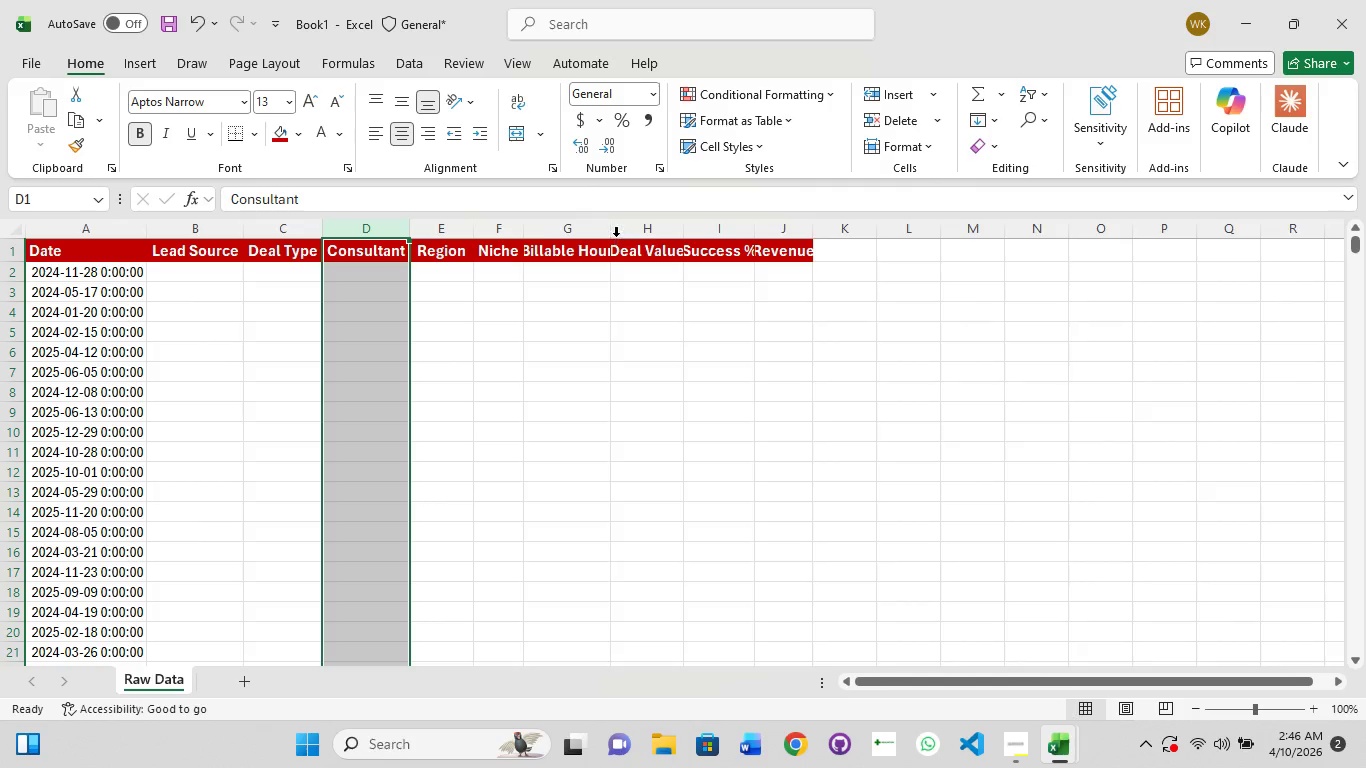 
double_click([616, 236])
 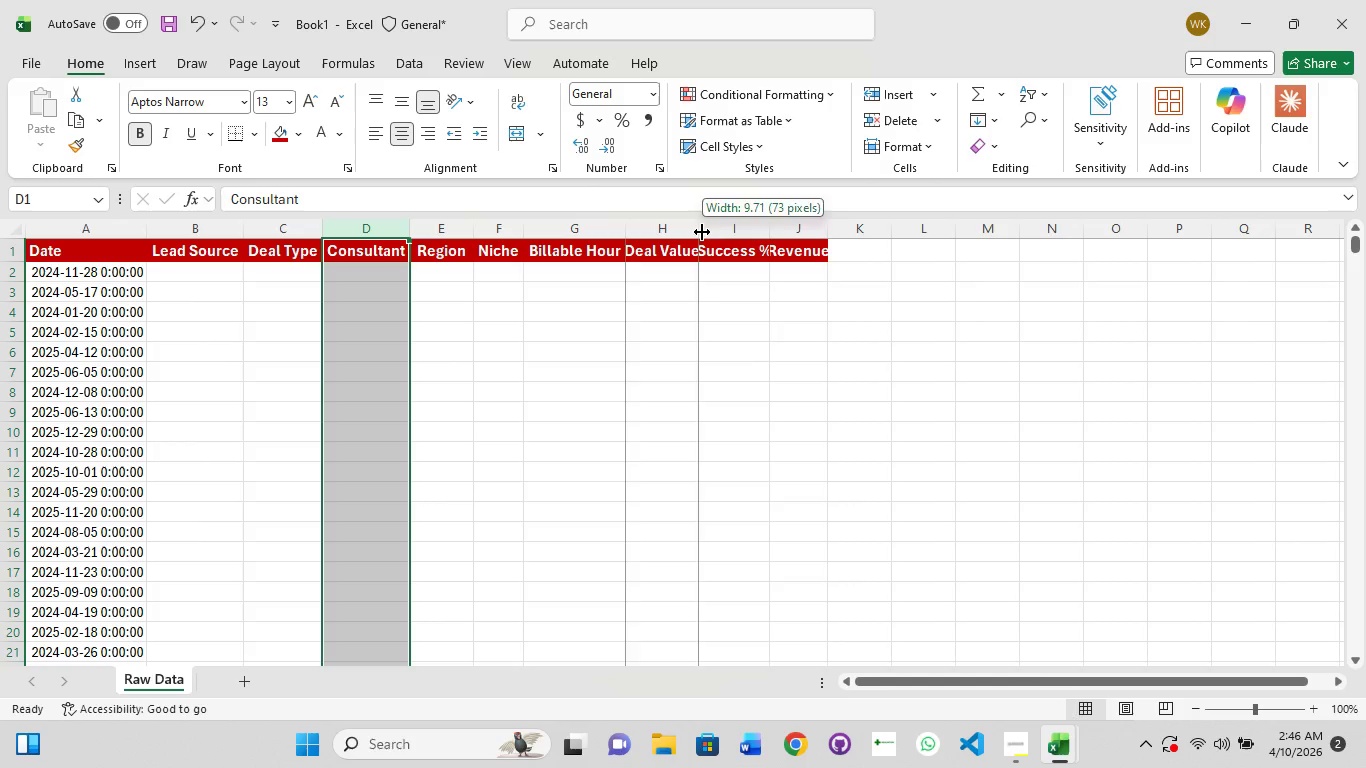 
triple_click([702, 232])
 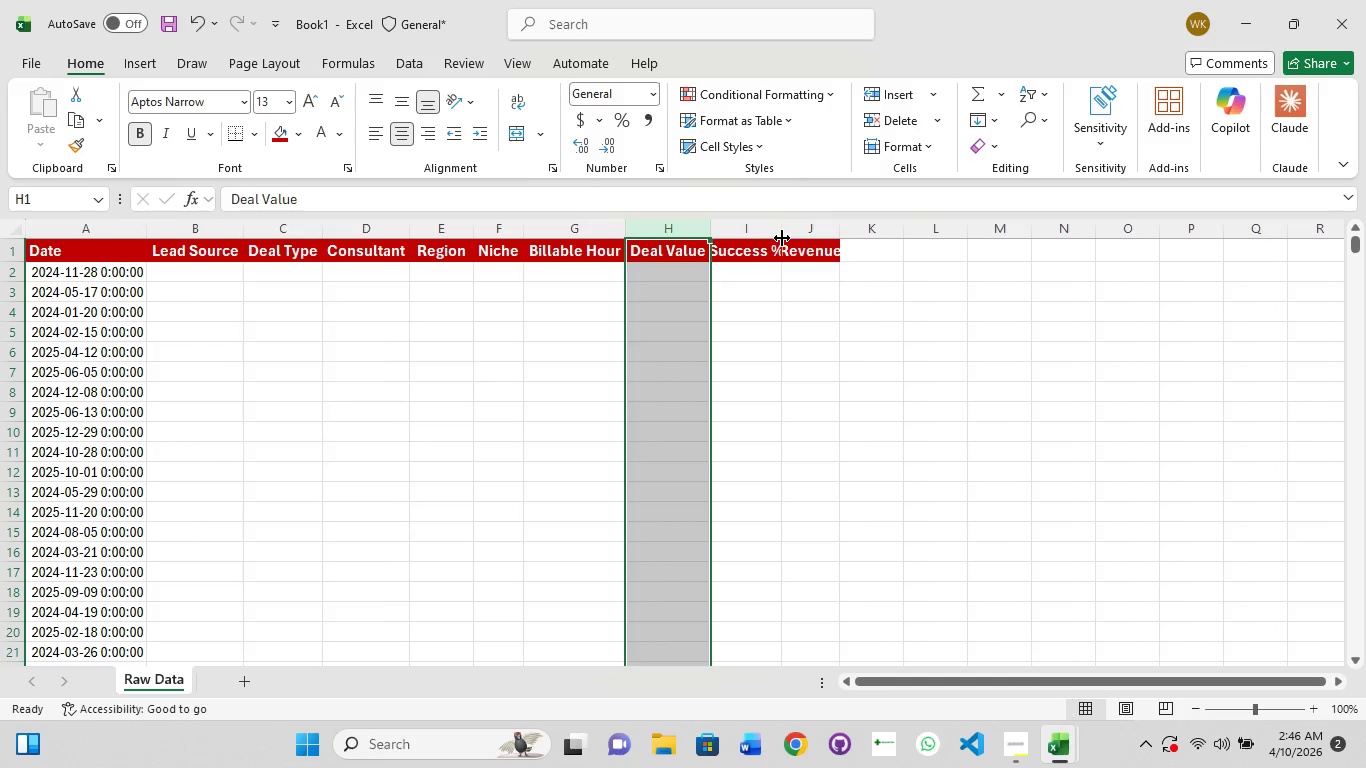 
double_click([782, 238])
 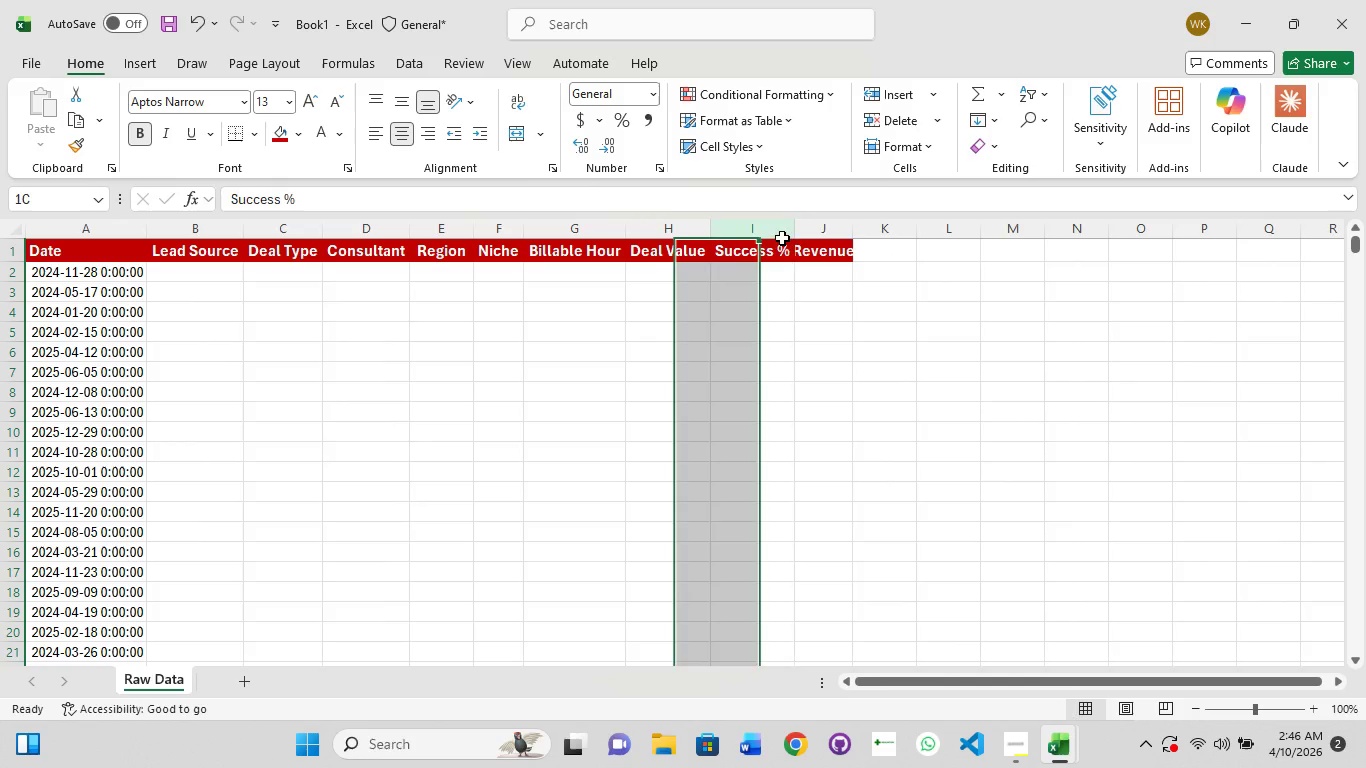 
triple_click([782, 238])
 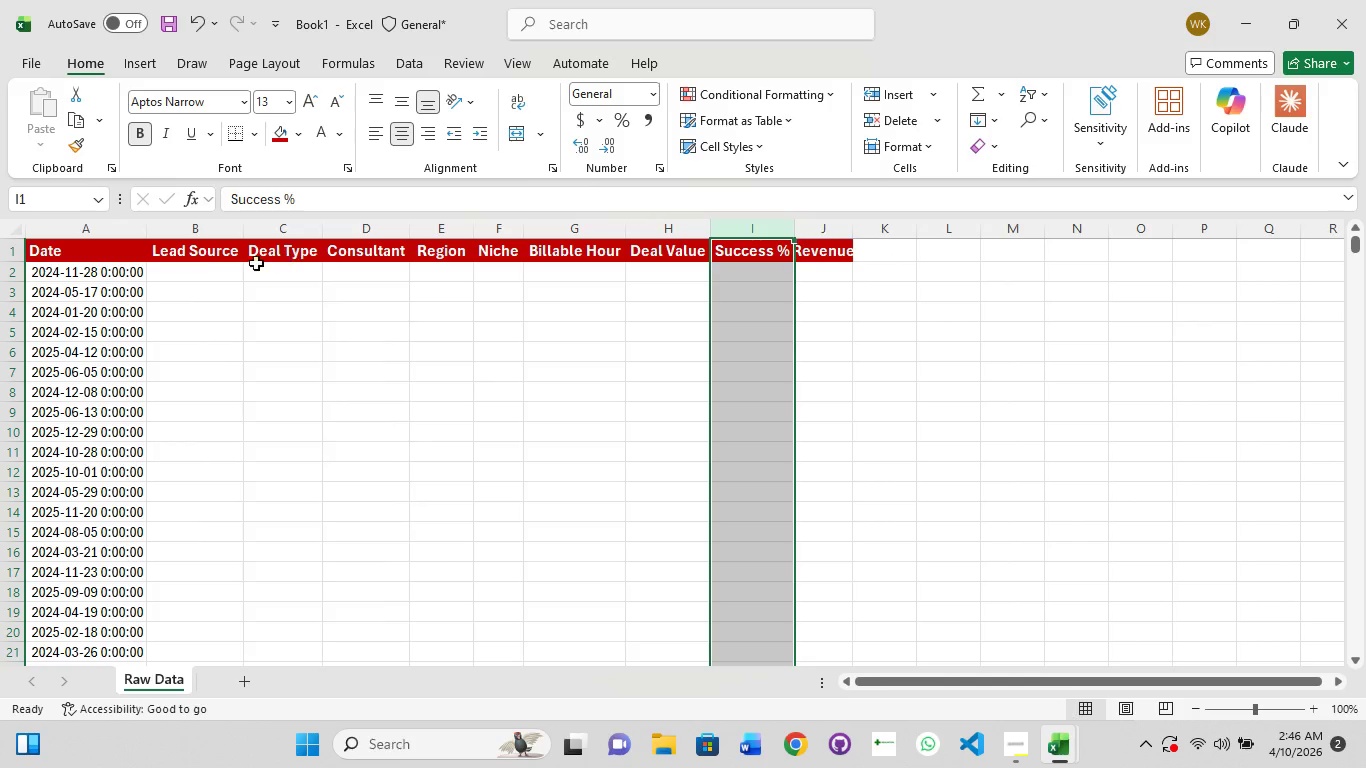 
left_click([193, 271])
 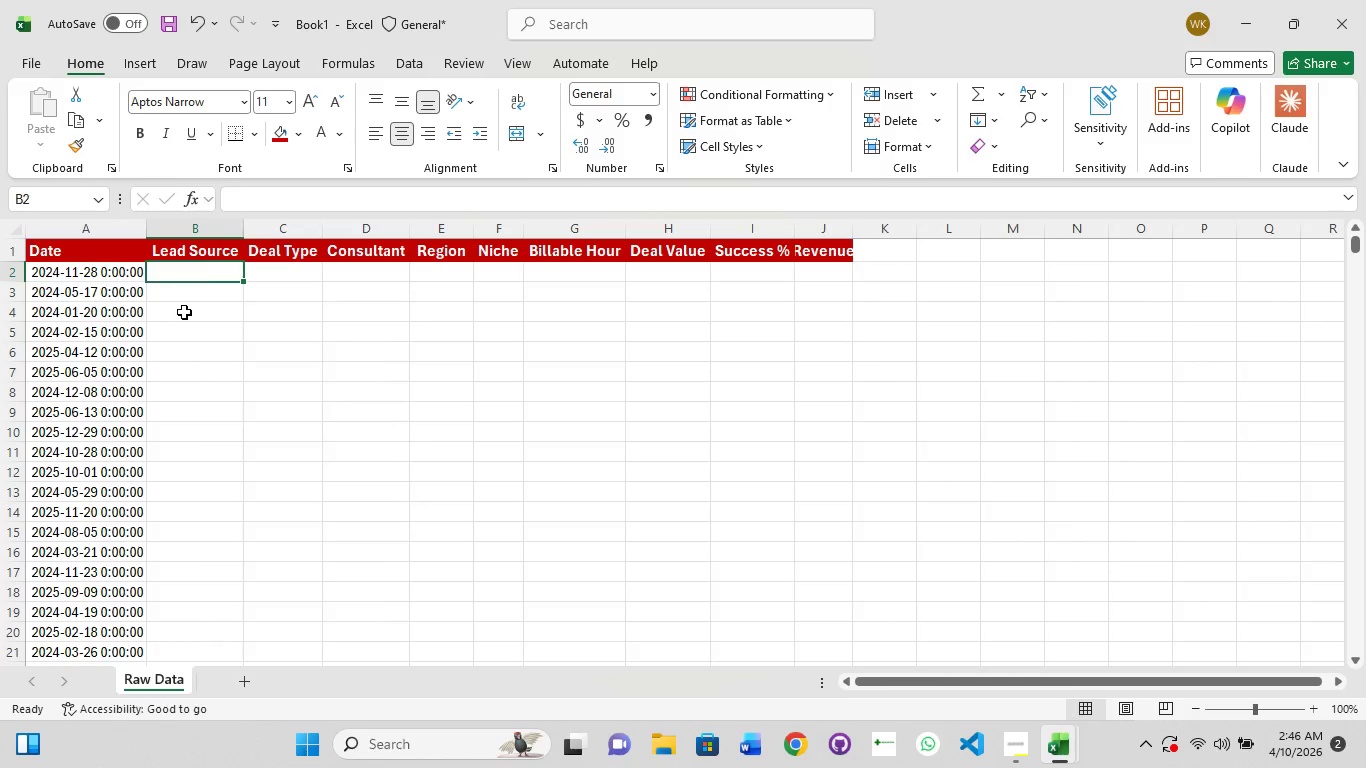 
scroll: coordinate [184, 312], scroll_direction: up, amount: 4.0
 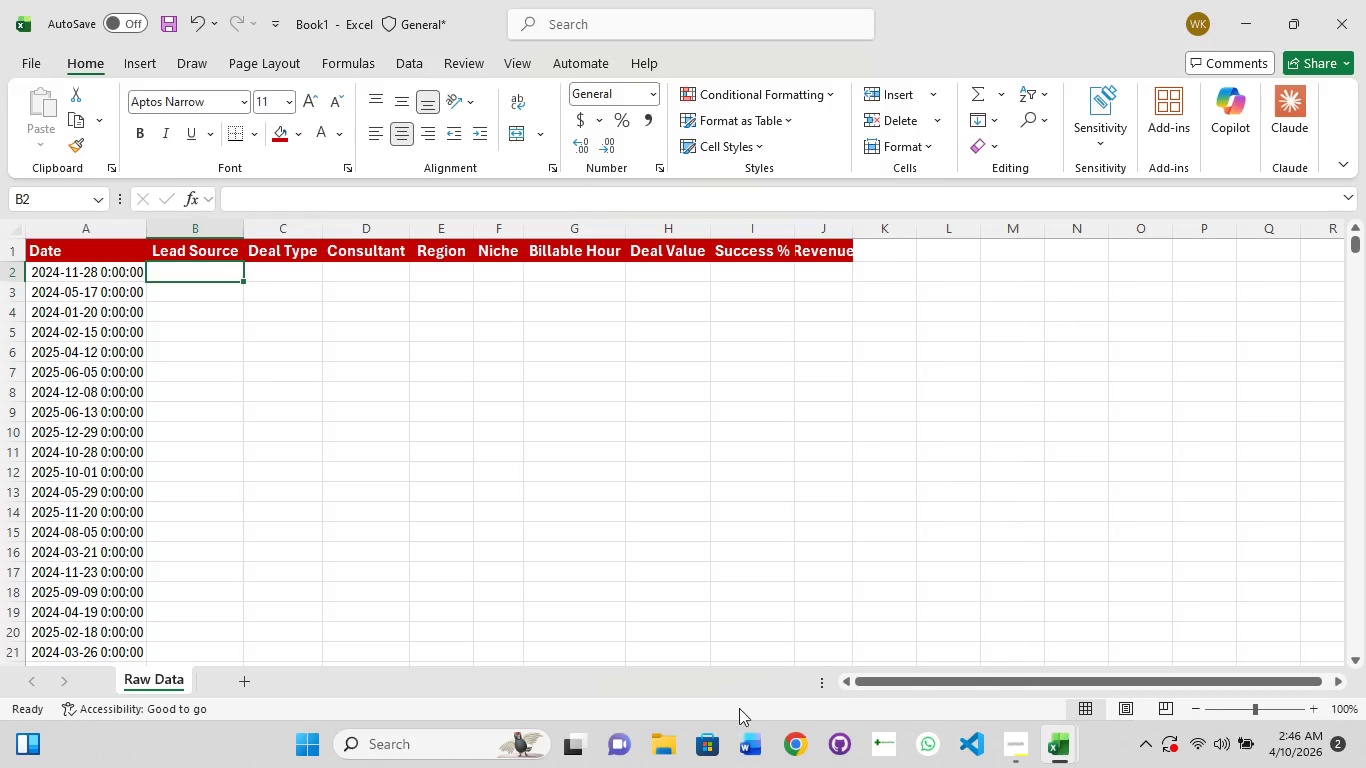 
wait(9.5)
 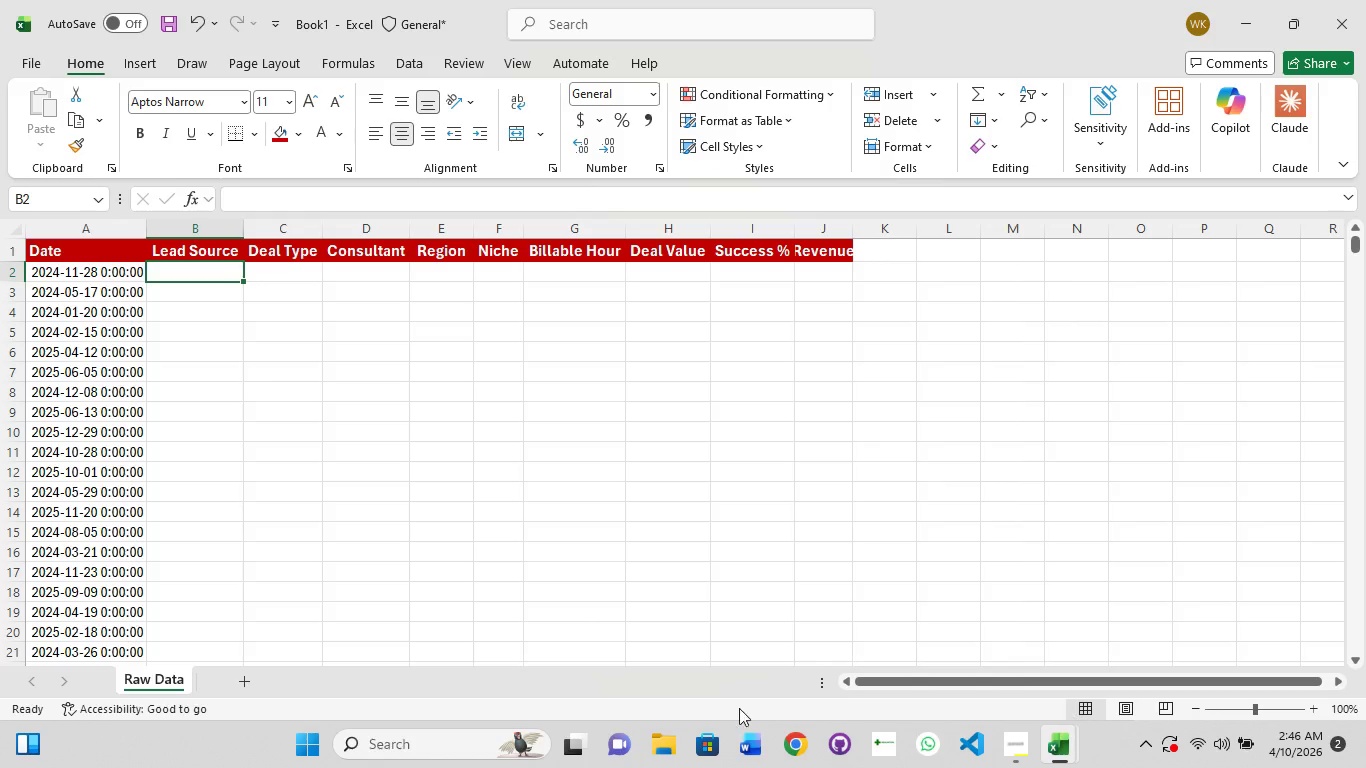 
left_click([917, 629])
 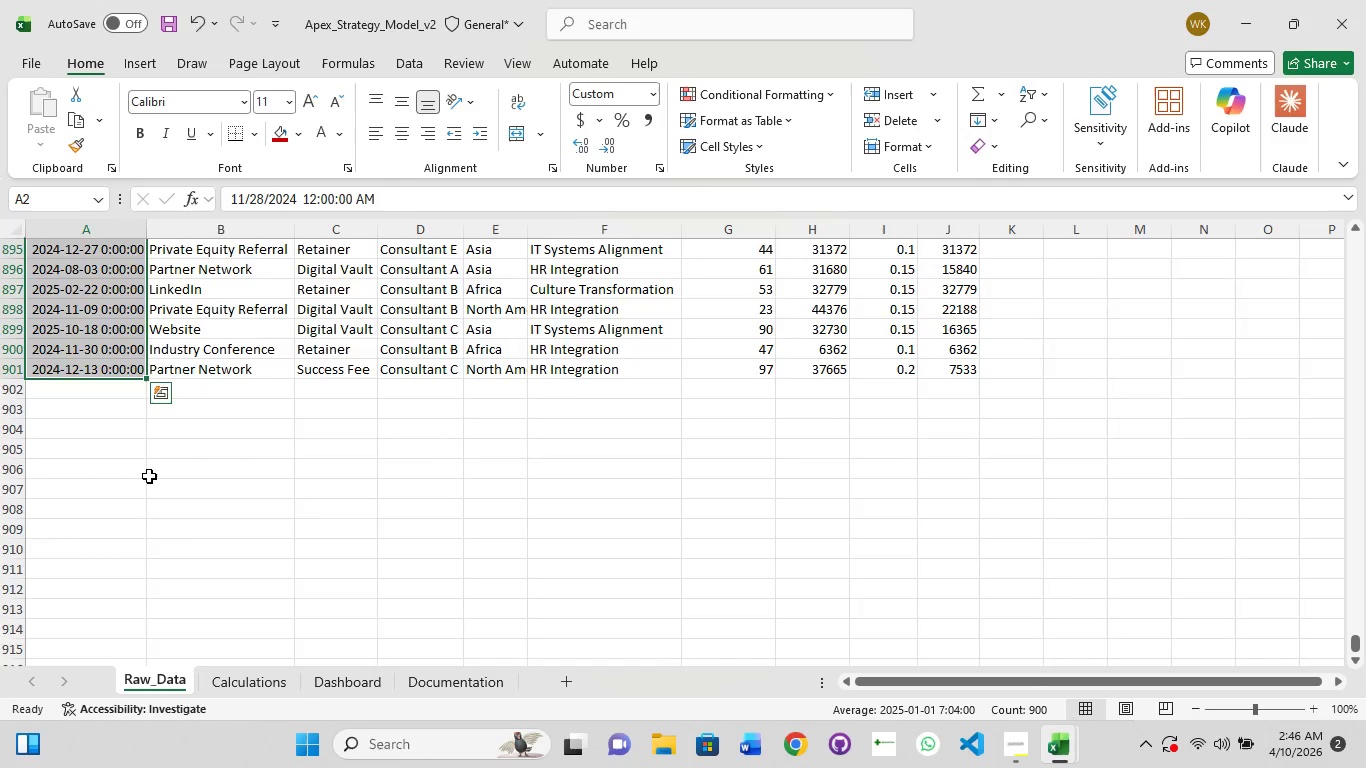 
scroll: coordinate [186, 403], scroll_direction: up, amount: 35.0
 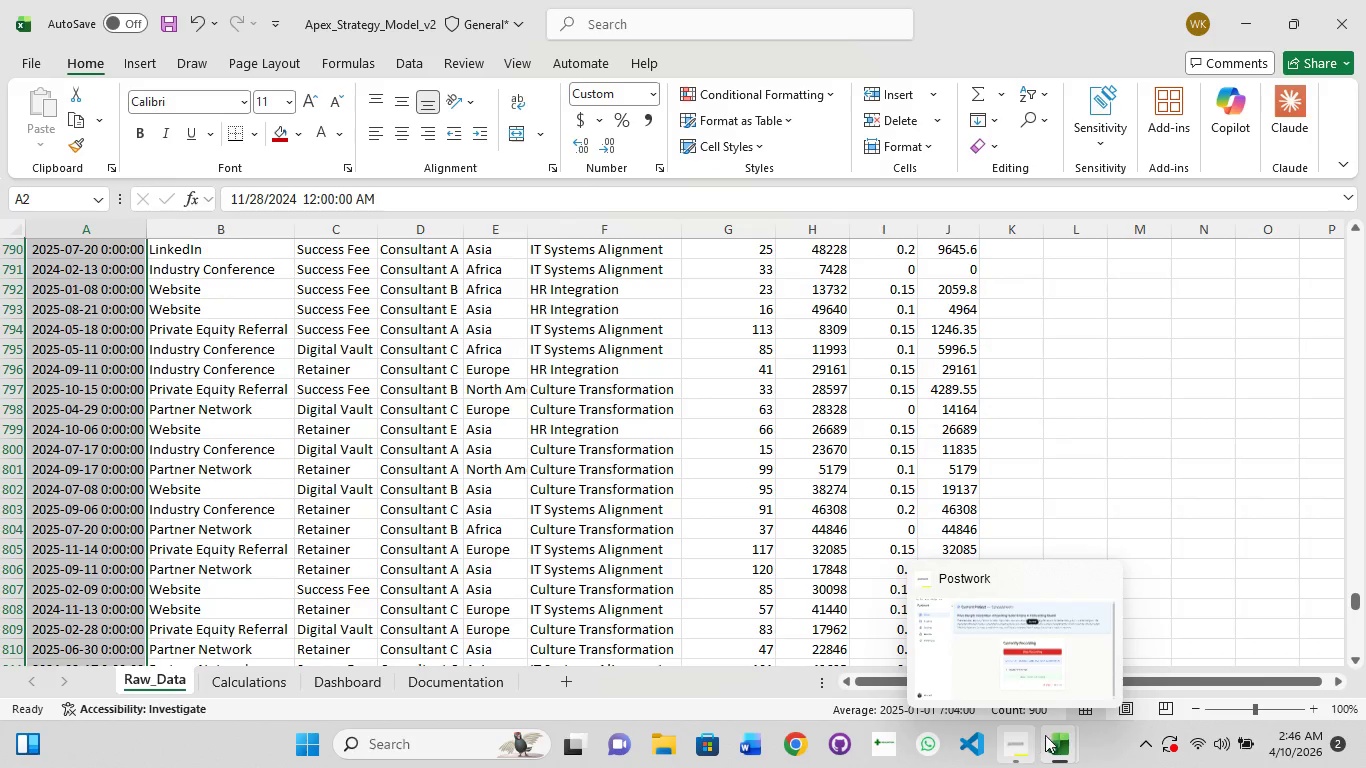 
mouse_move([1030, 751])
 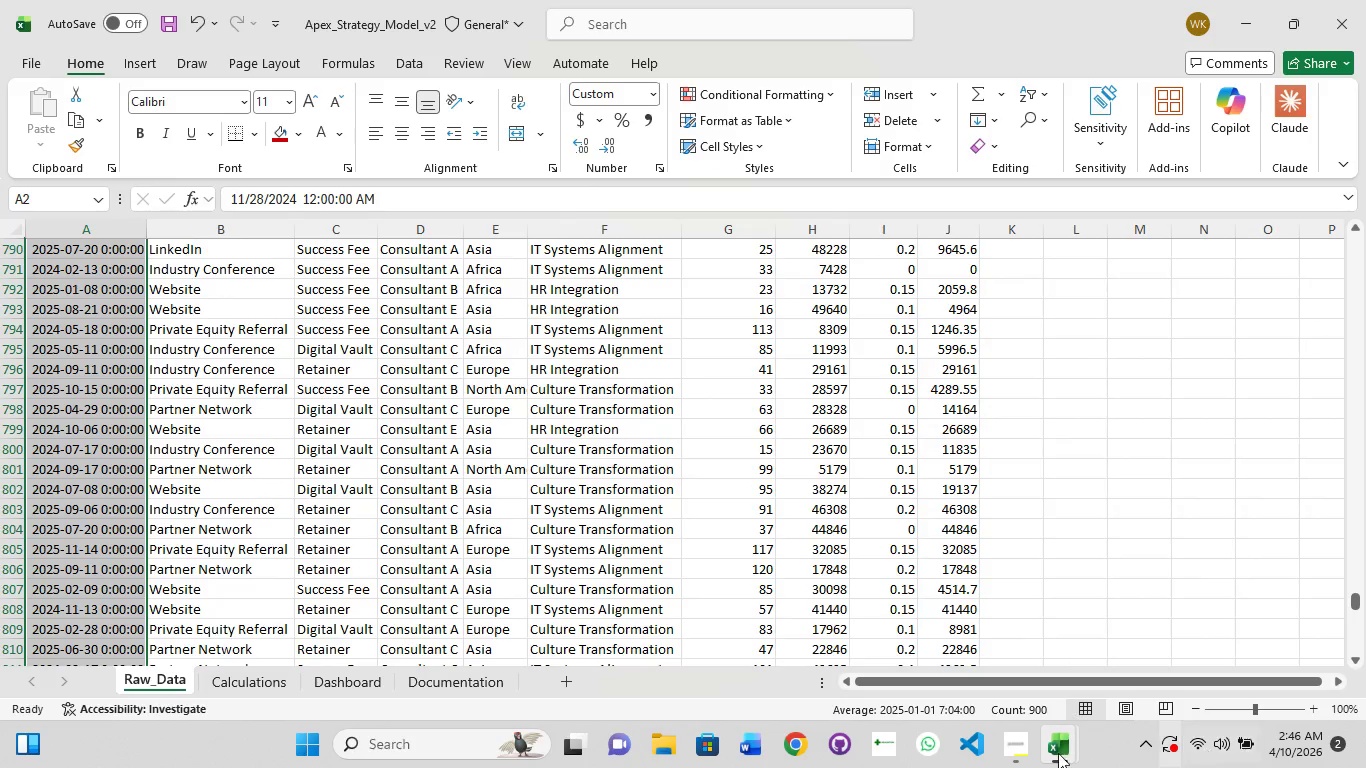 
left_click([1055, 753])
 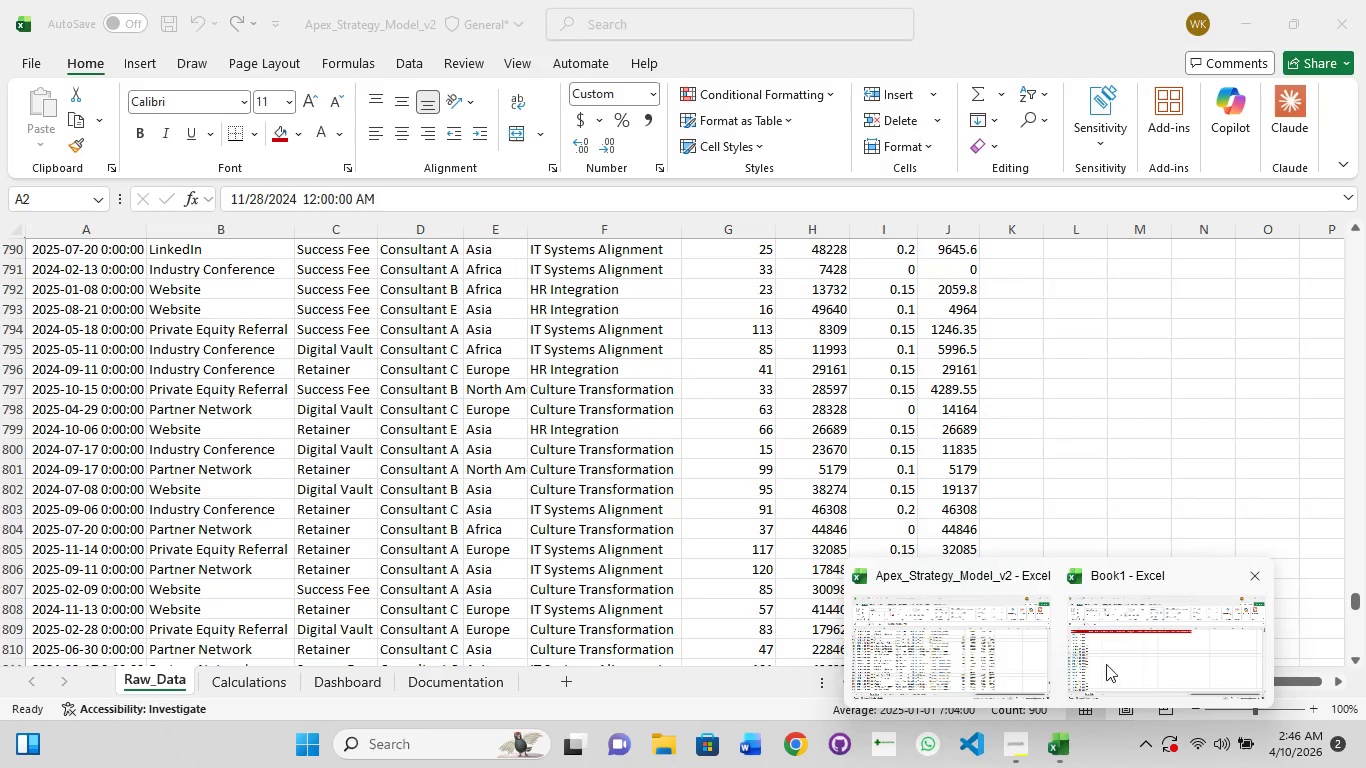 
left_click([1109, 664])
 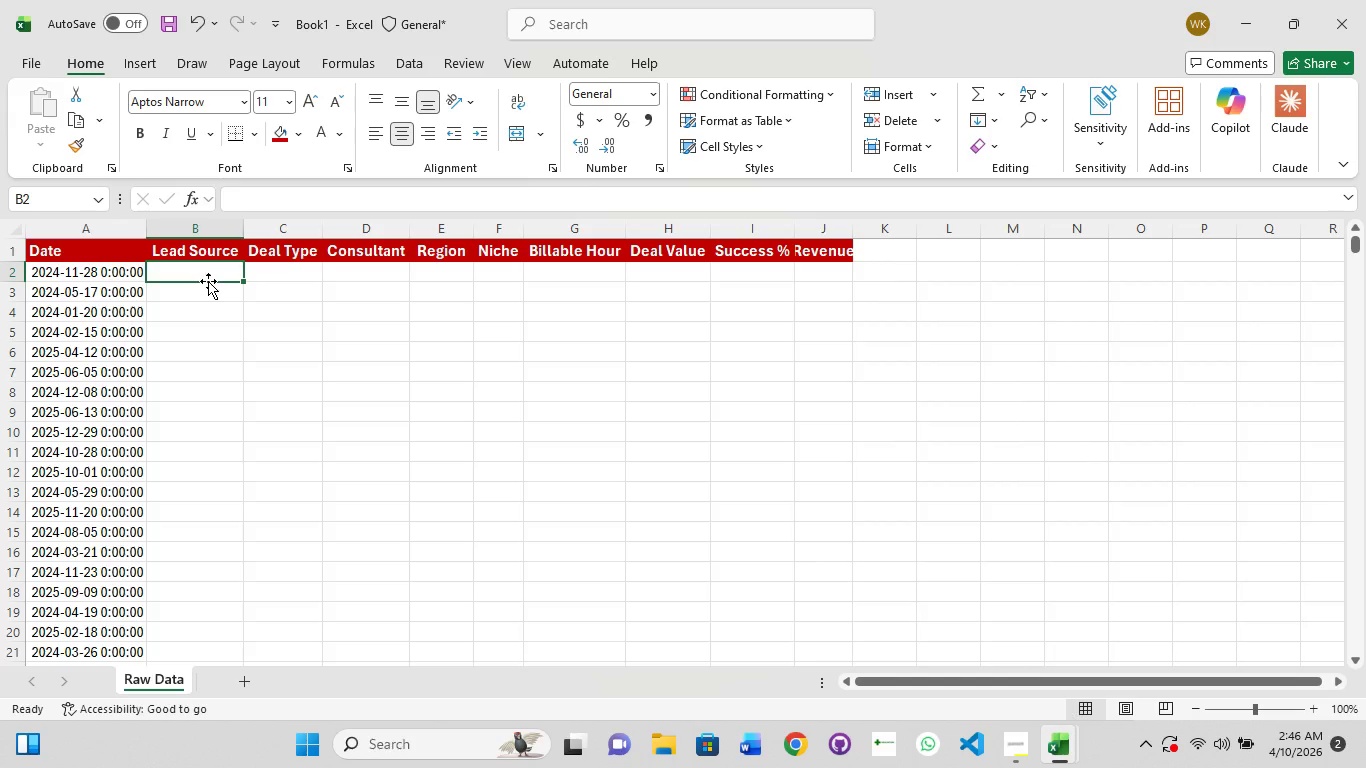 
wait(24.14)
 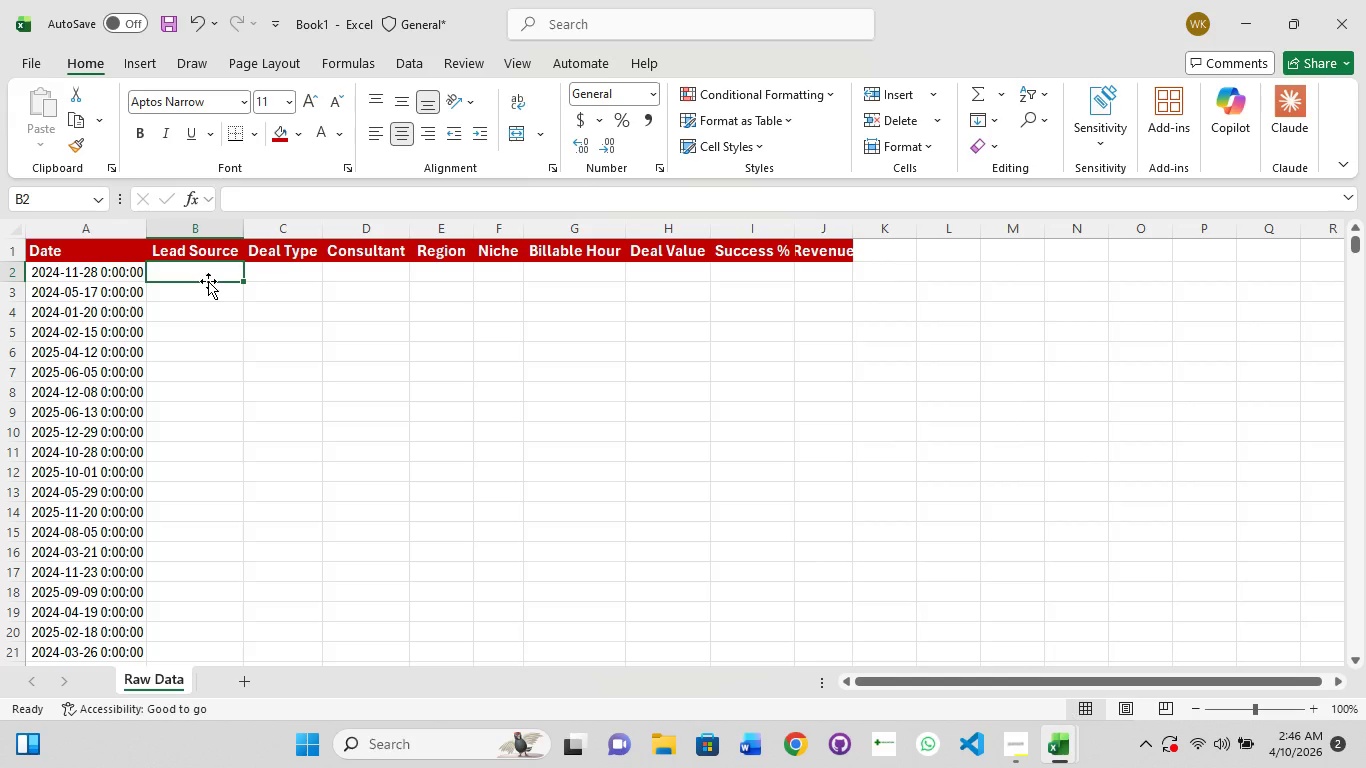 
left_click([296, 269])
 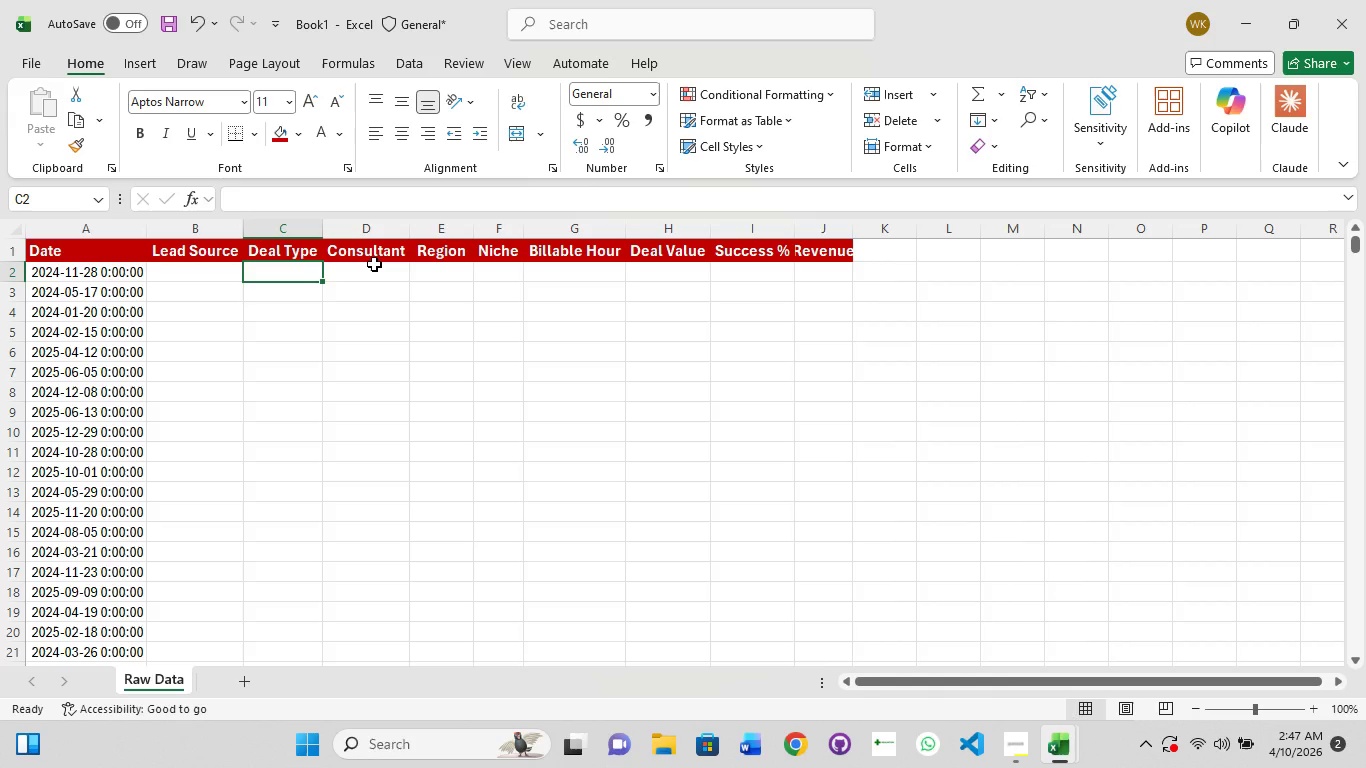 
wait(7.69)
 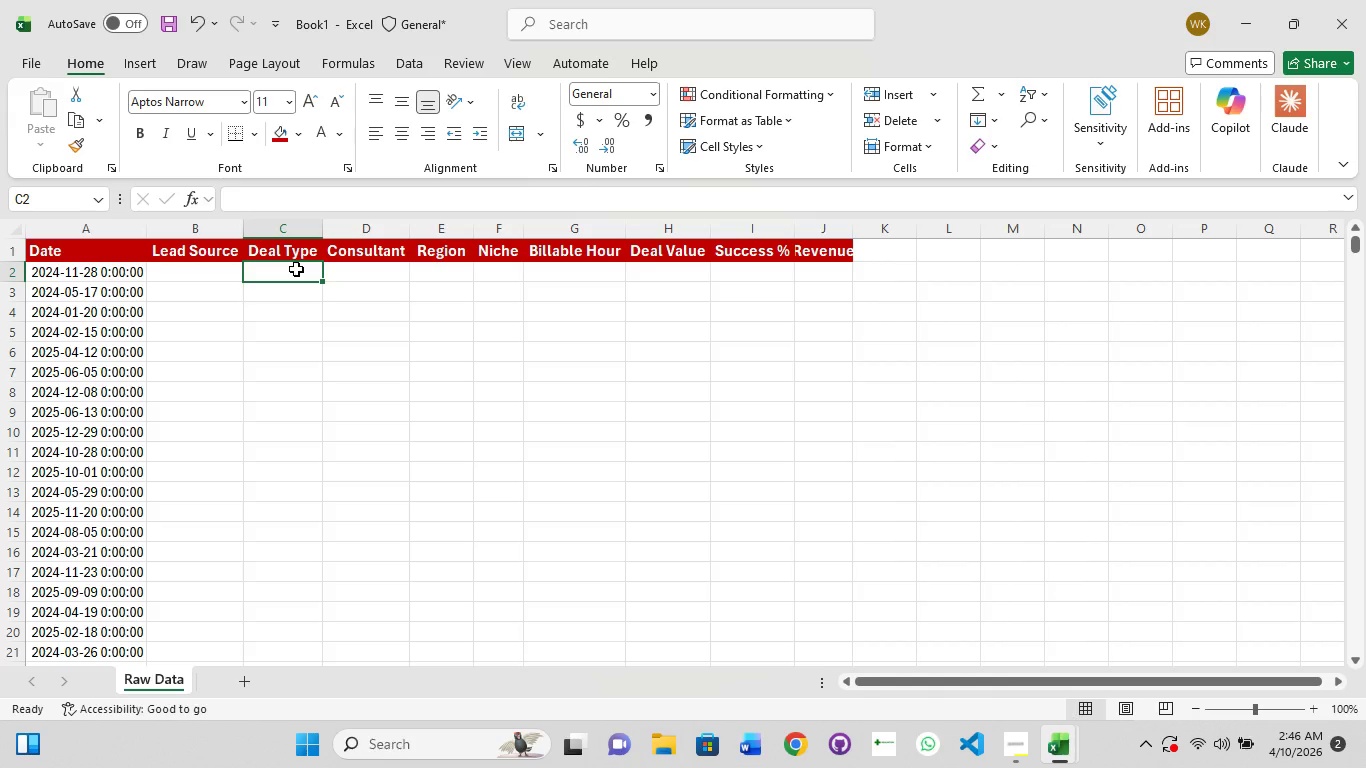 
left_click([374, 264])
 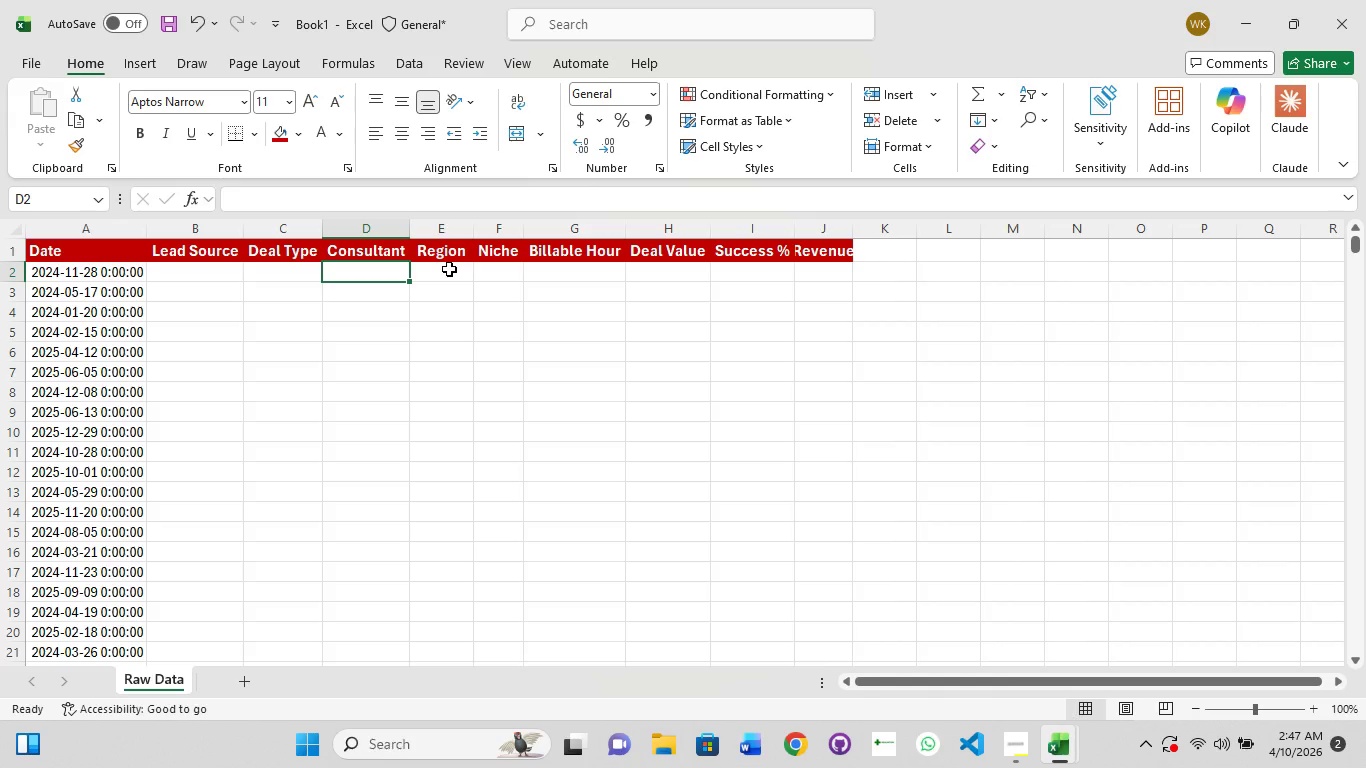 
wait(6.56)
 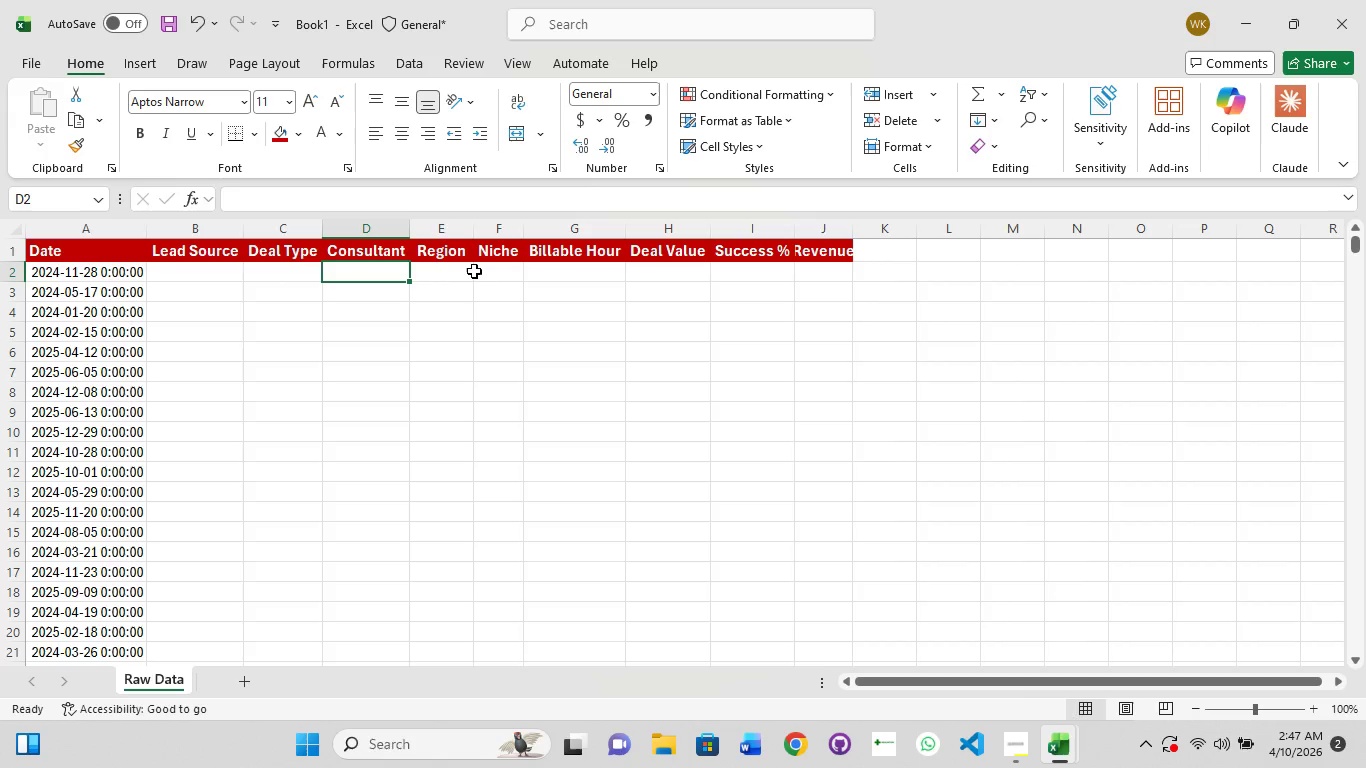 
left_click([449, 269])
 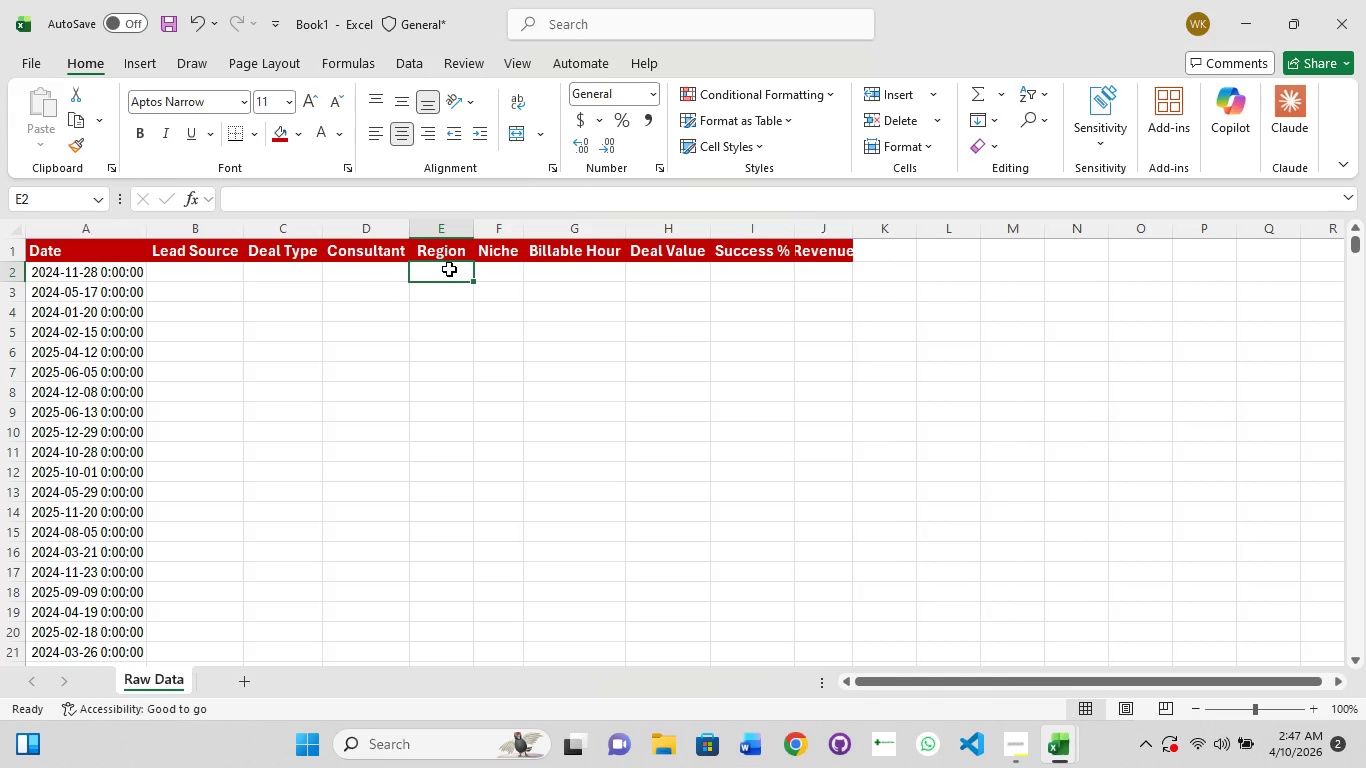 
left_click([489, 263])
 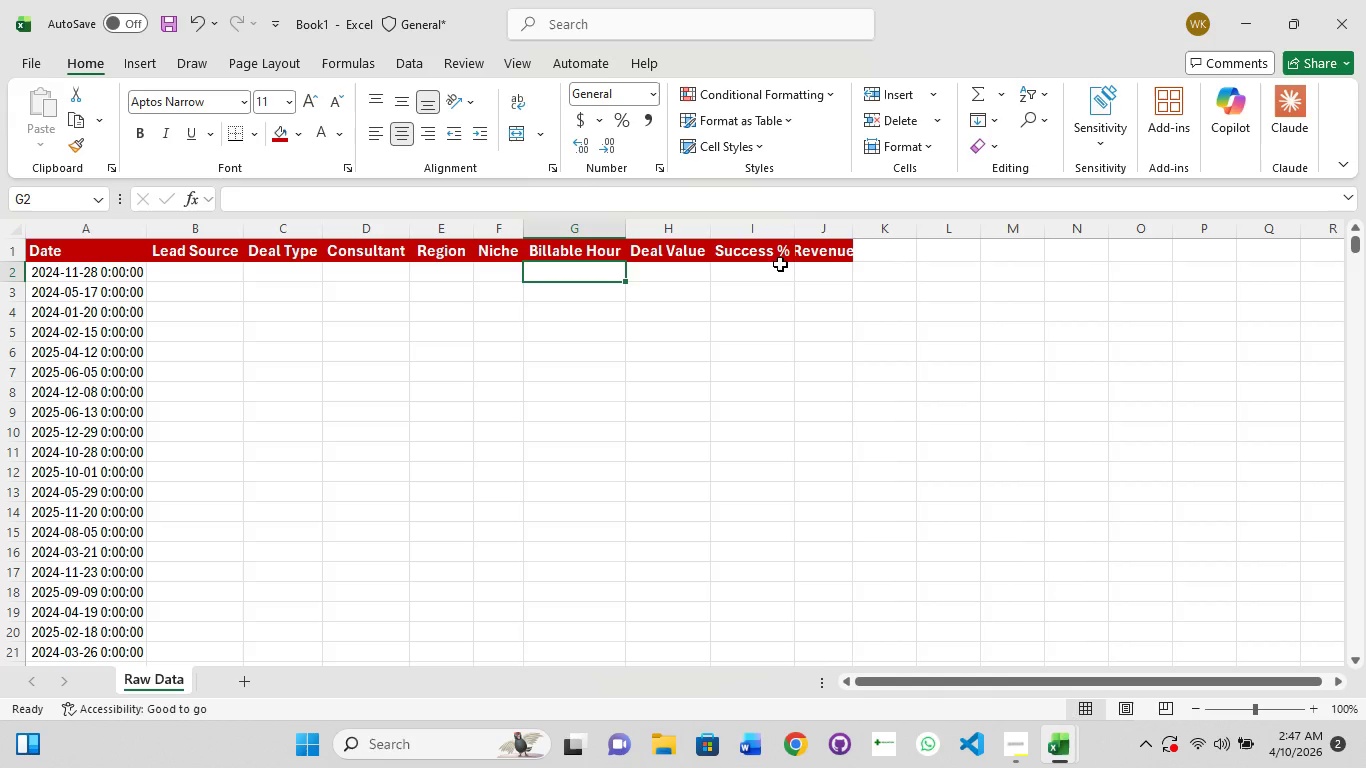 
left_click([863, 269])
 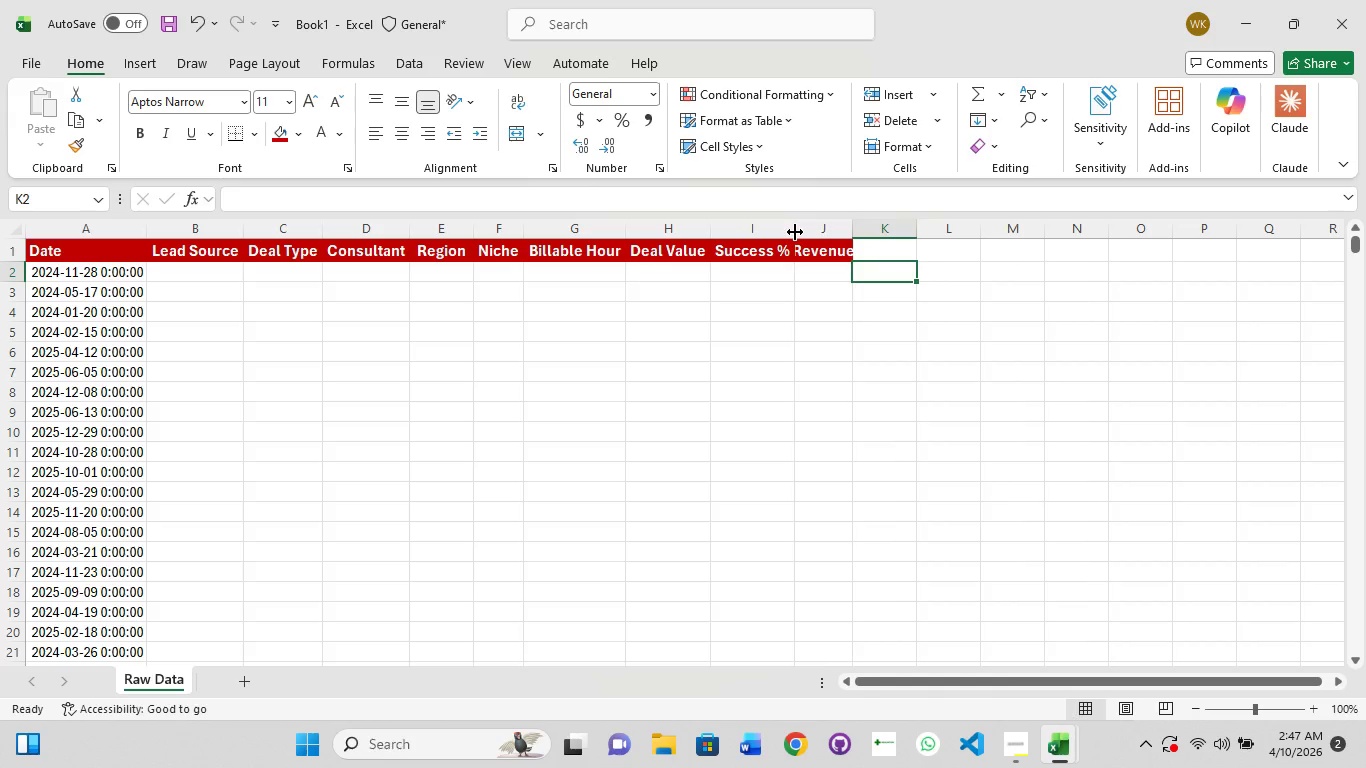 
double_click([795, 232])
 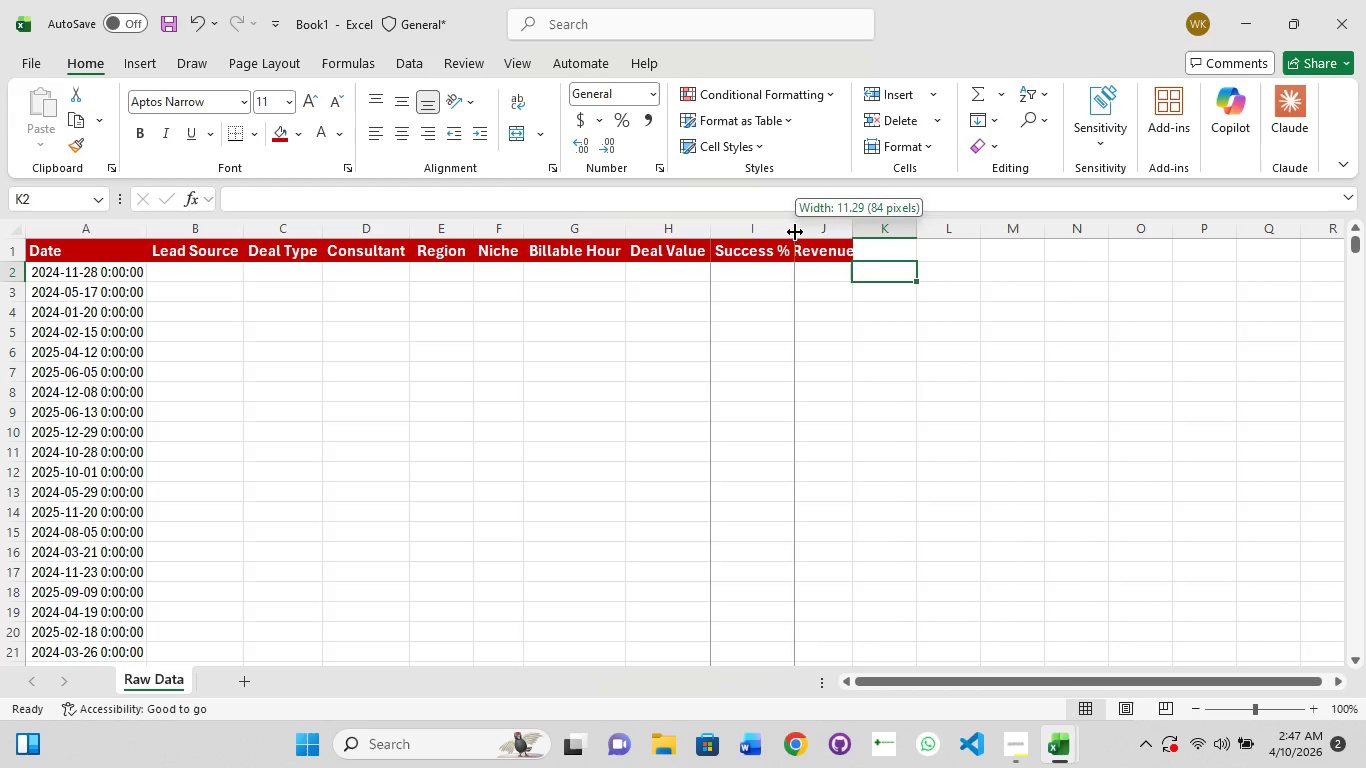 
left_click([795, 232])
 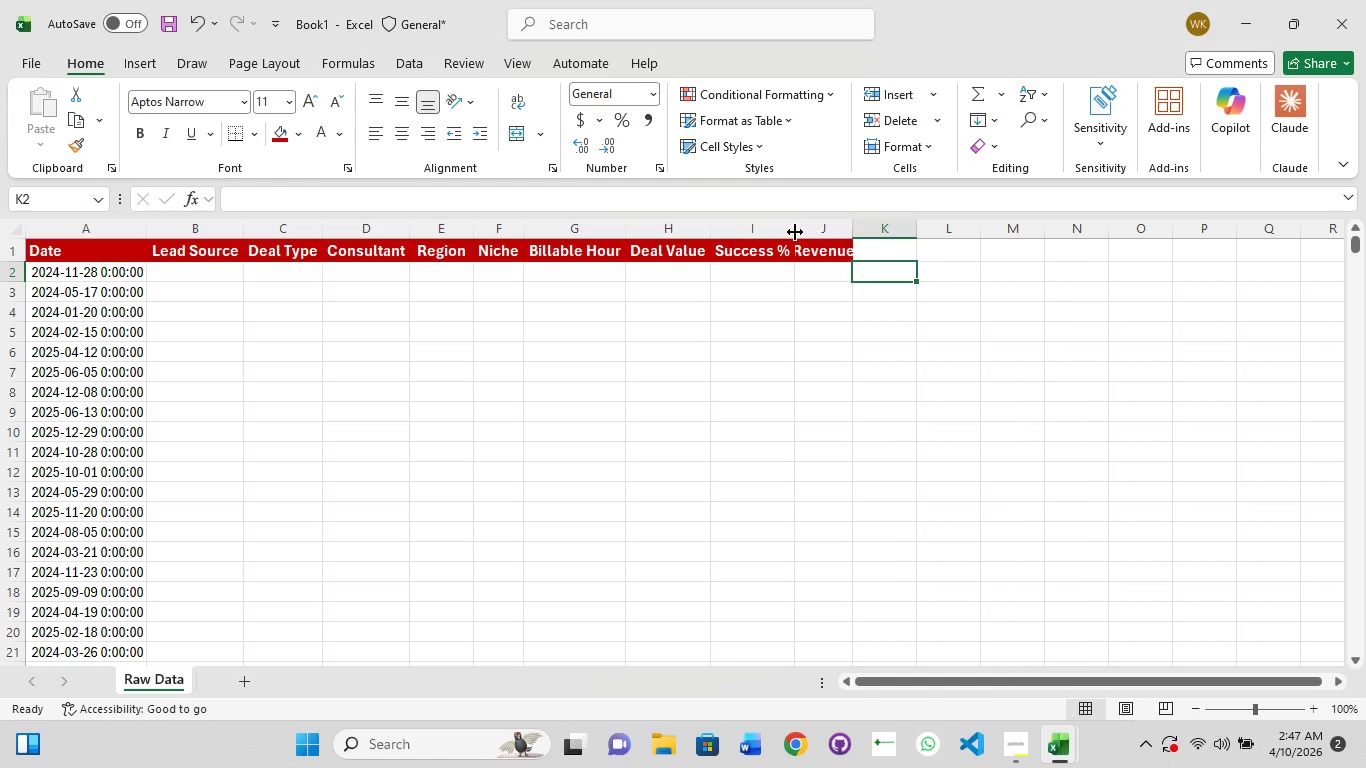 
triple_click([795, 232])
 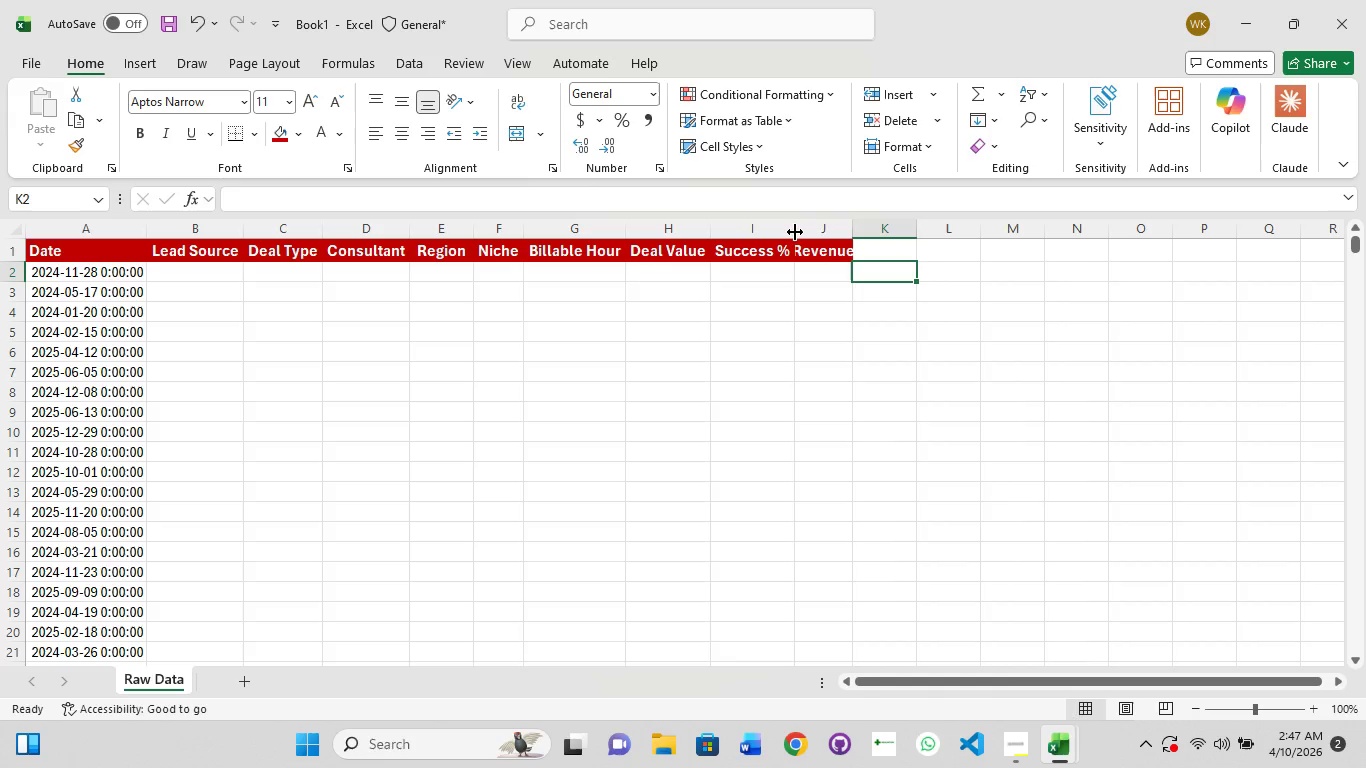 
triple_click([795, 232])
 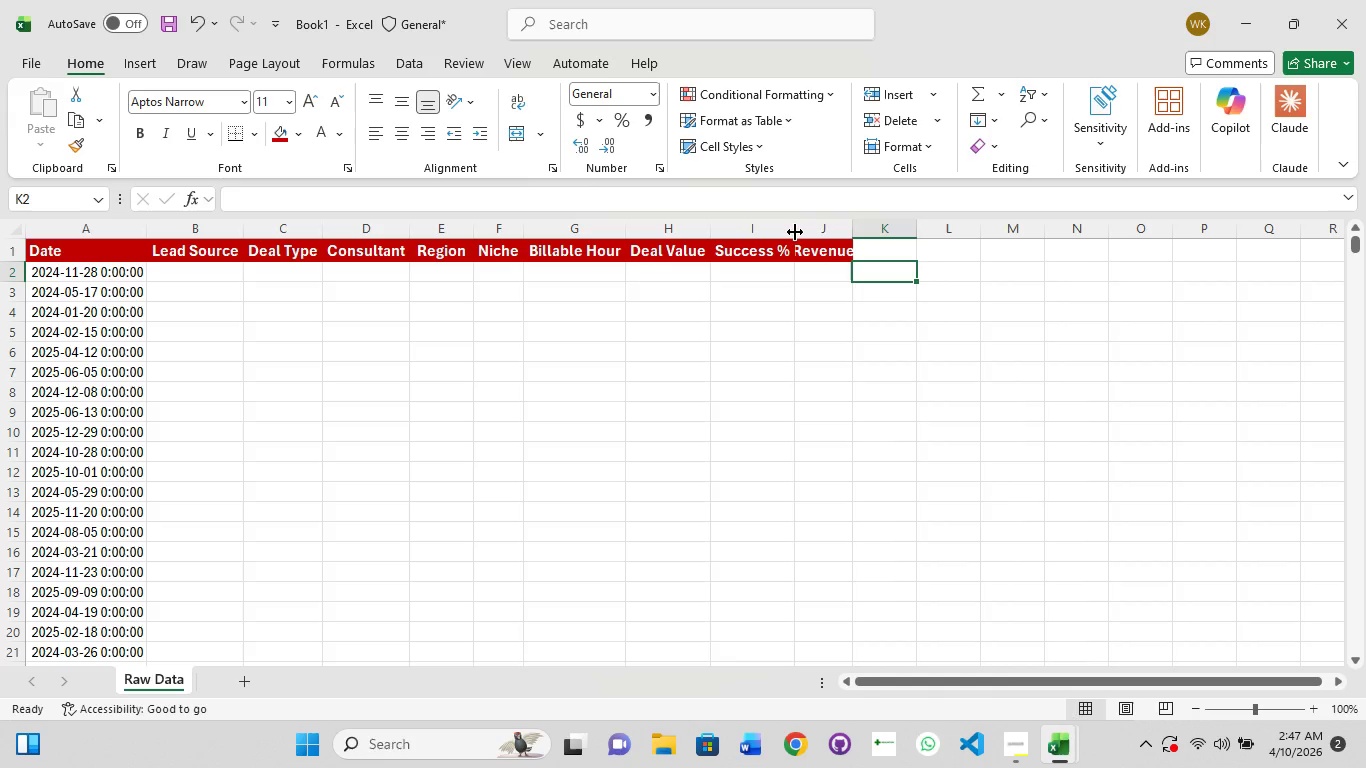 
double_click([795, 232])
 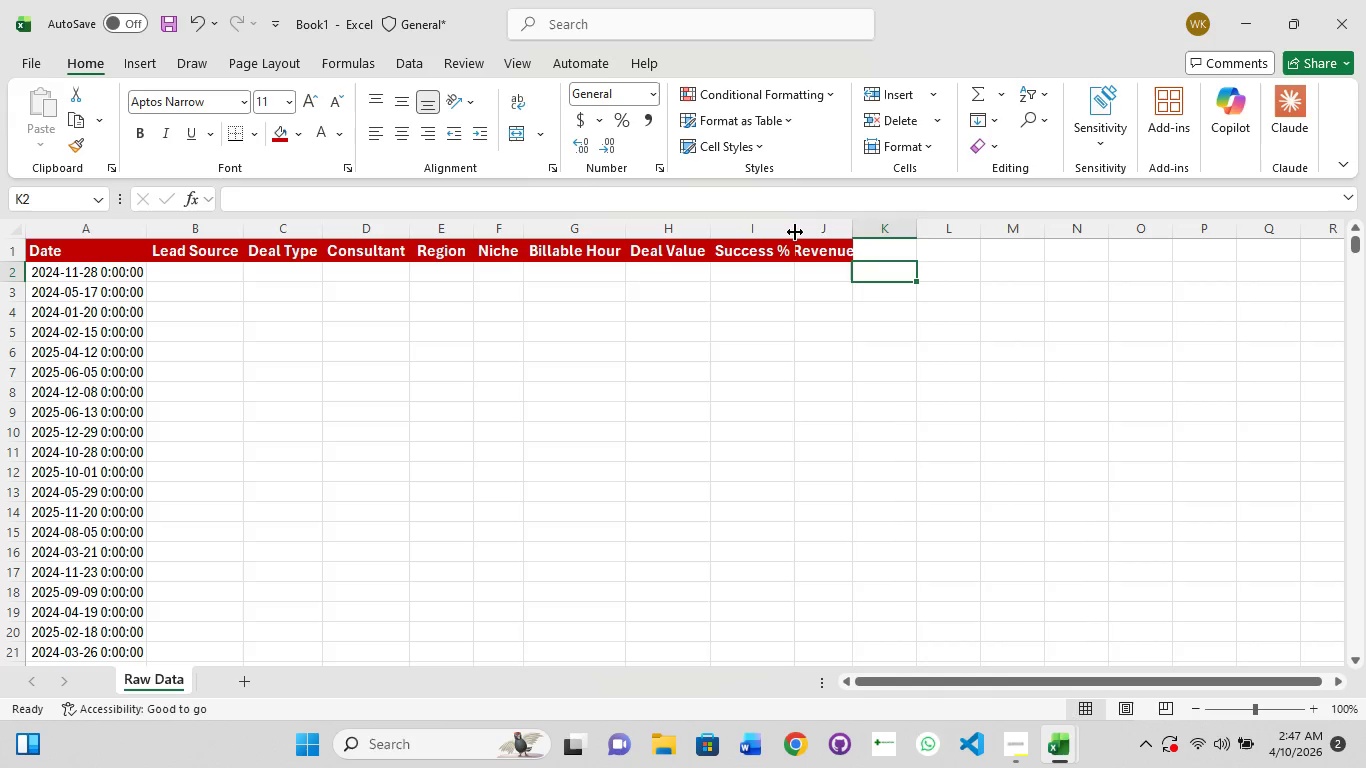 
triple_click([795, 232])
 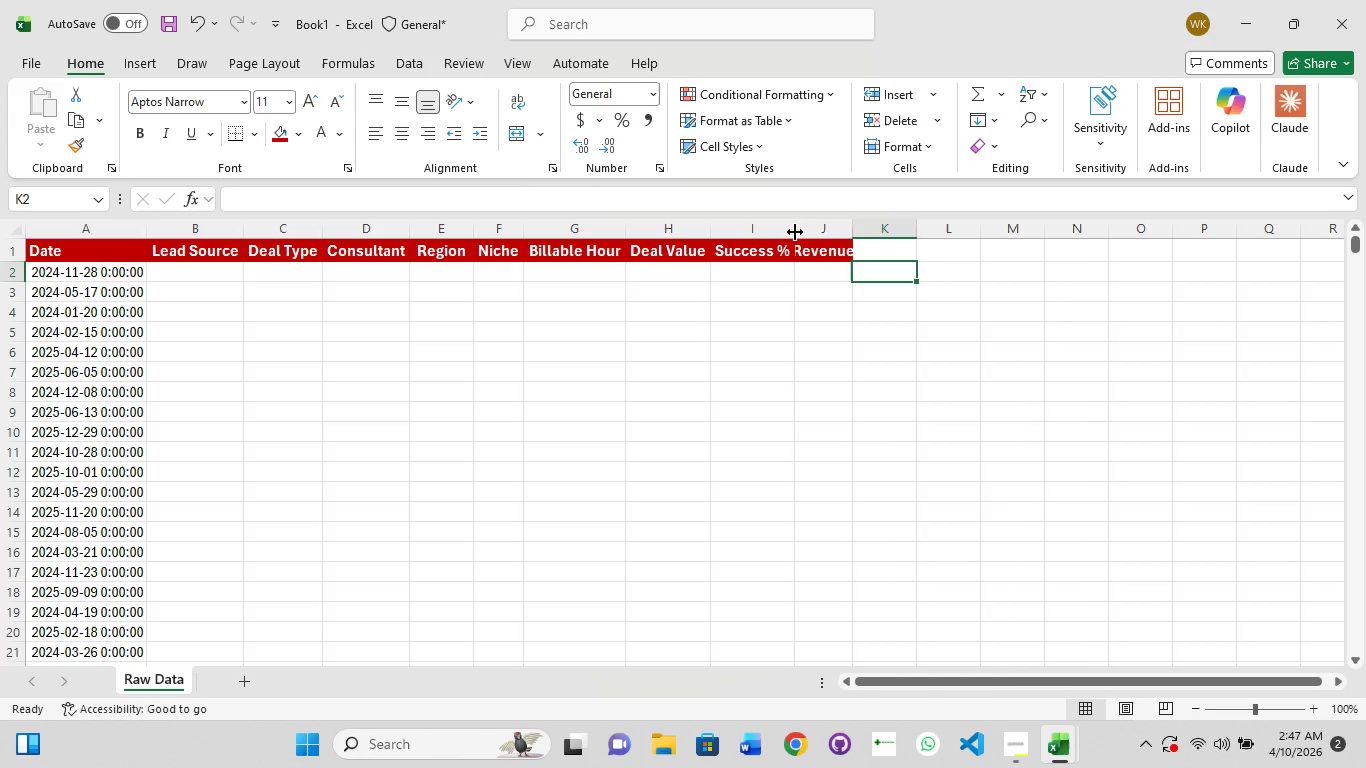 
triple_click([795, 232])
 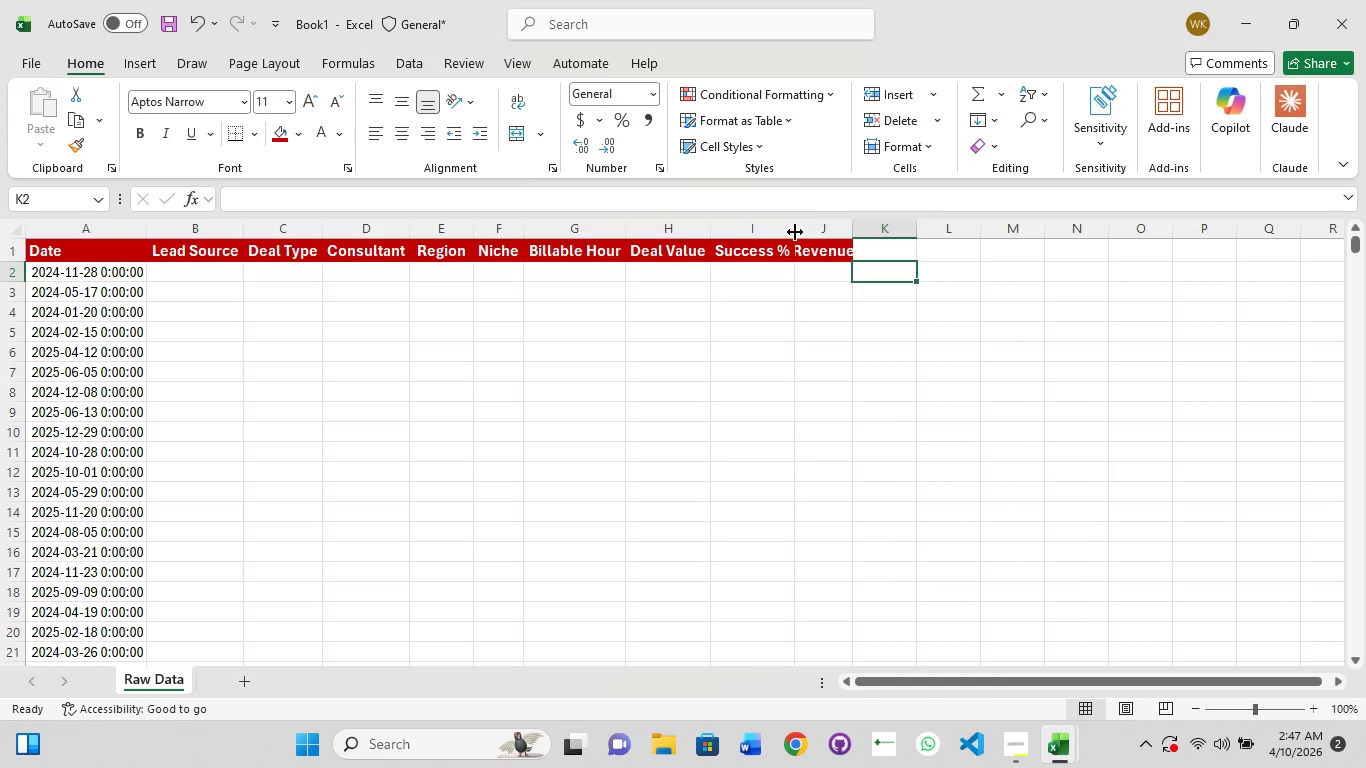 
double_click([795, 232])
 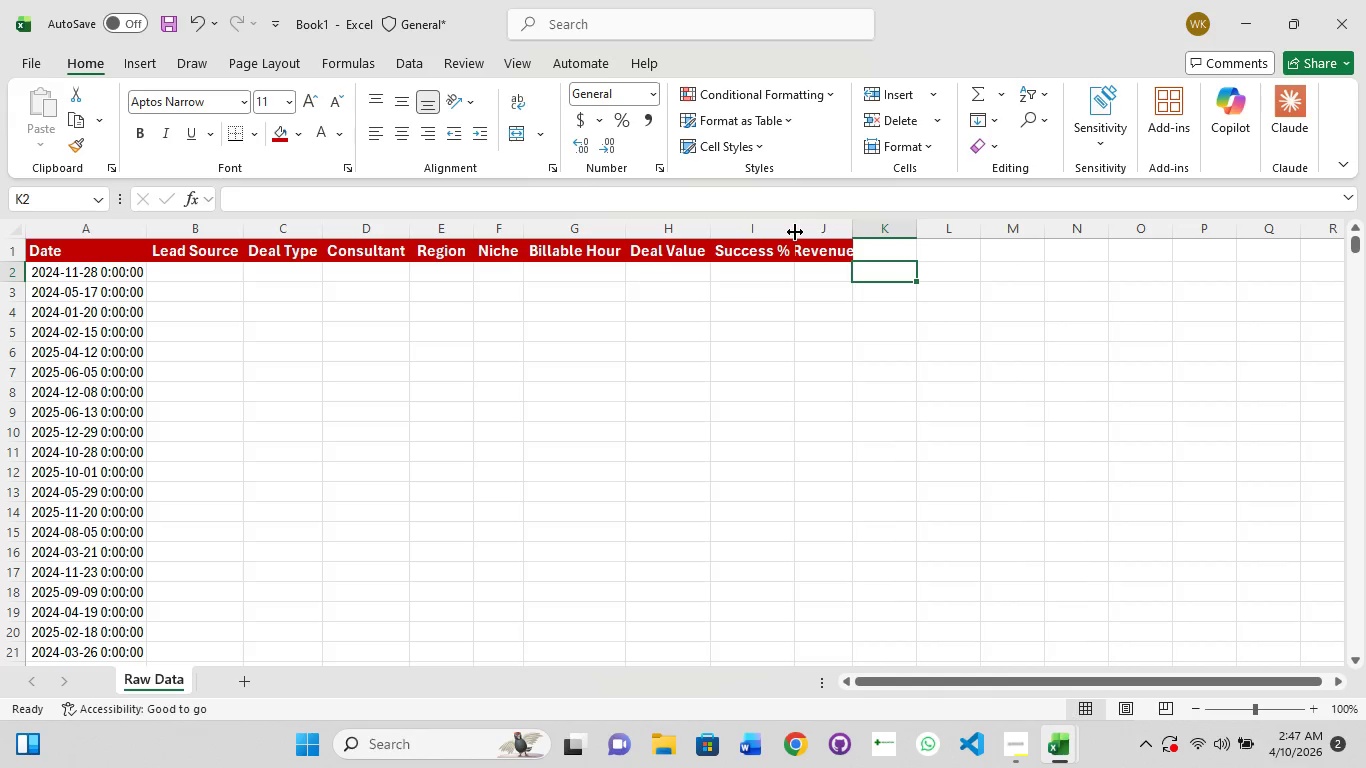 
triple_click([795, 232])
 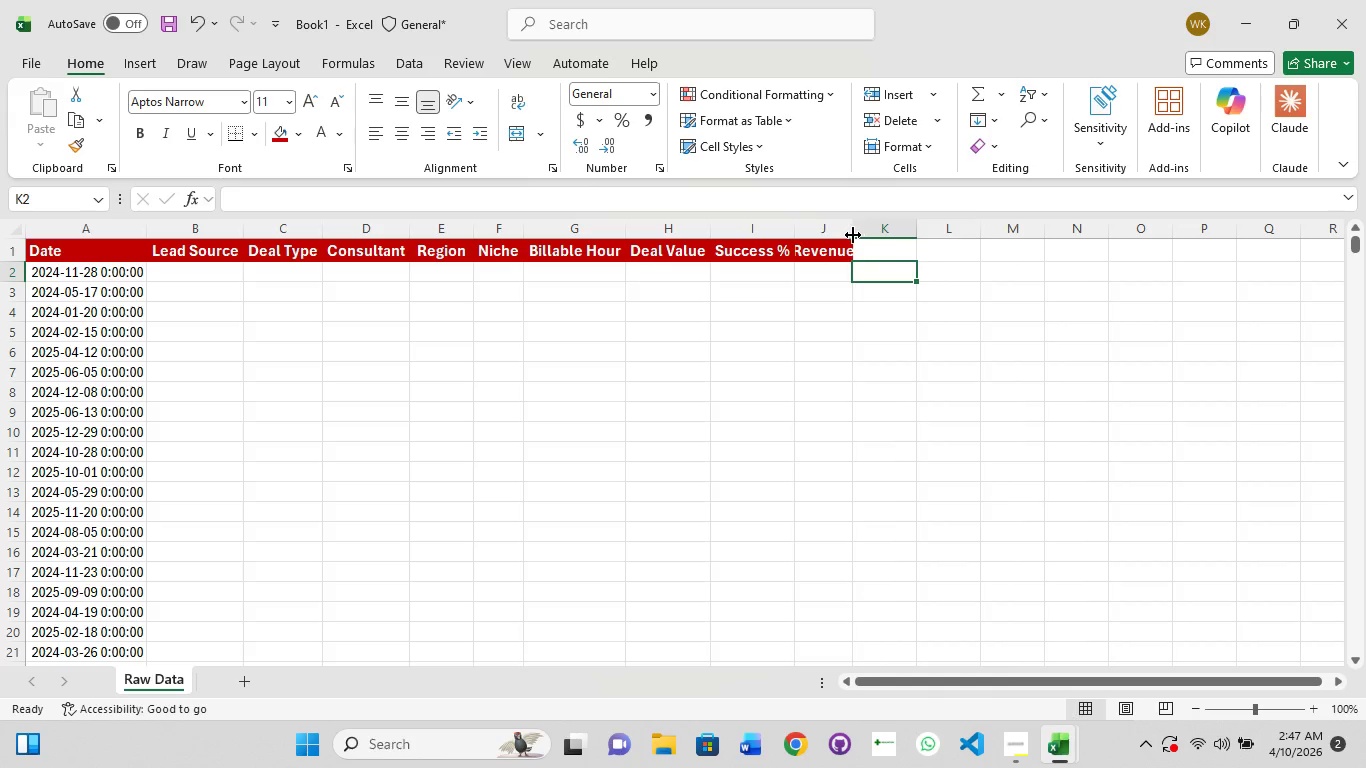 
double_click([853, 235])
 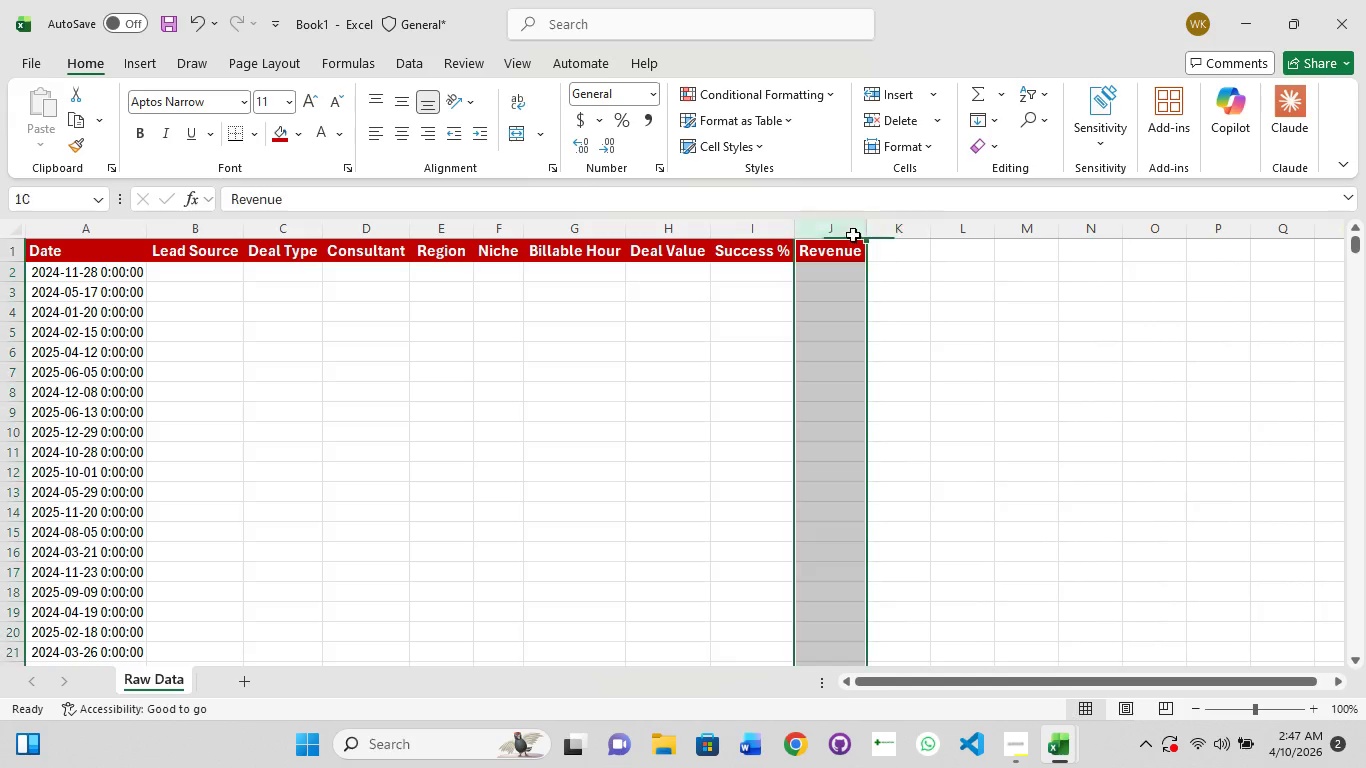 
triple_click([853, 235])
 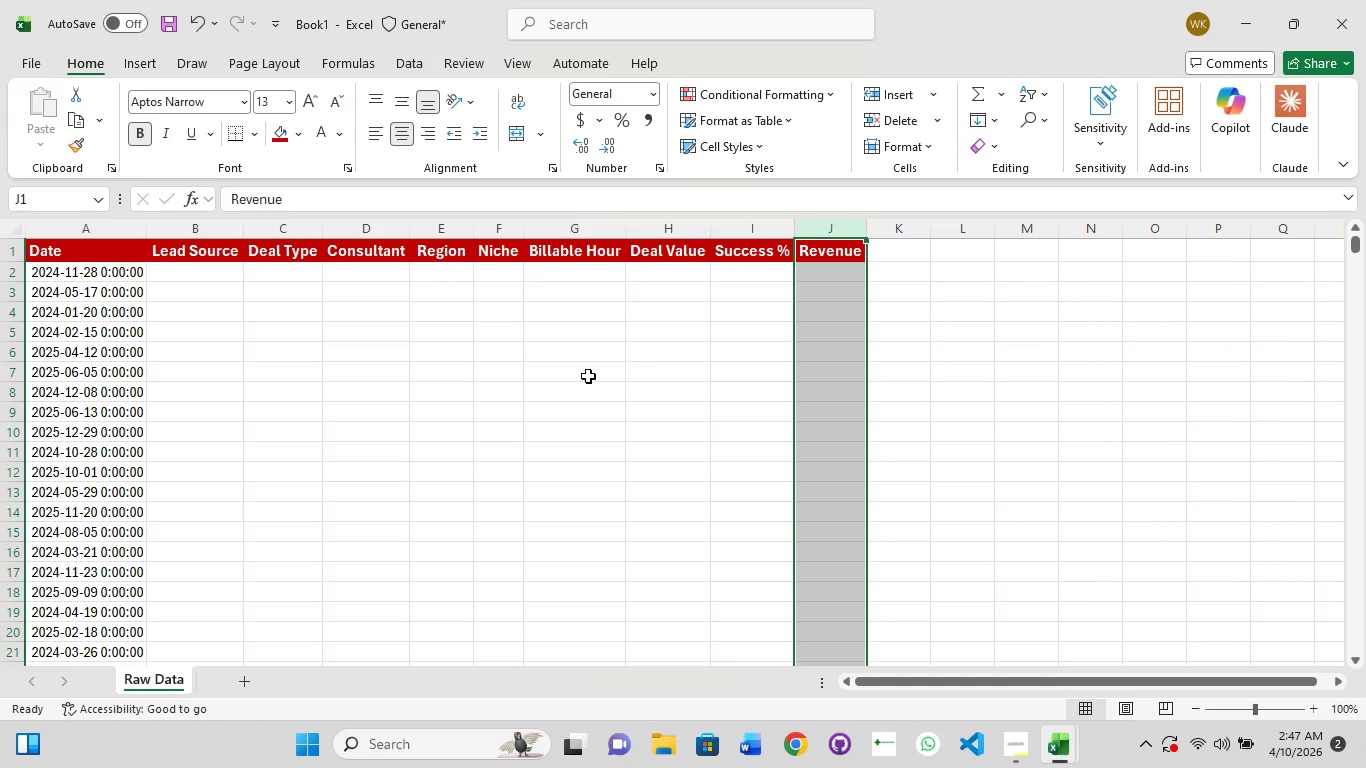 
left_click([515, 383])
 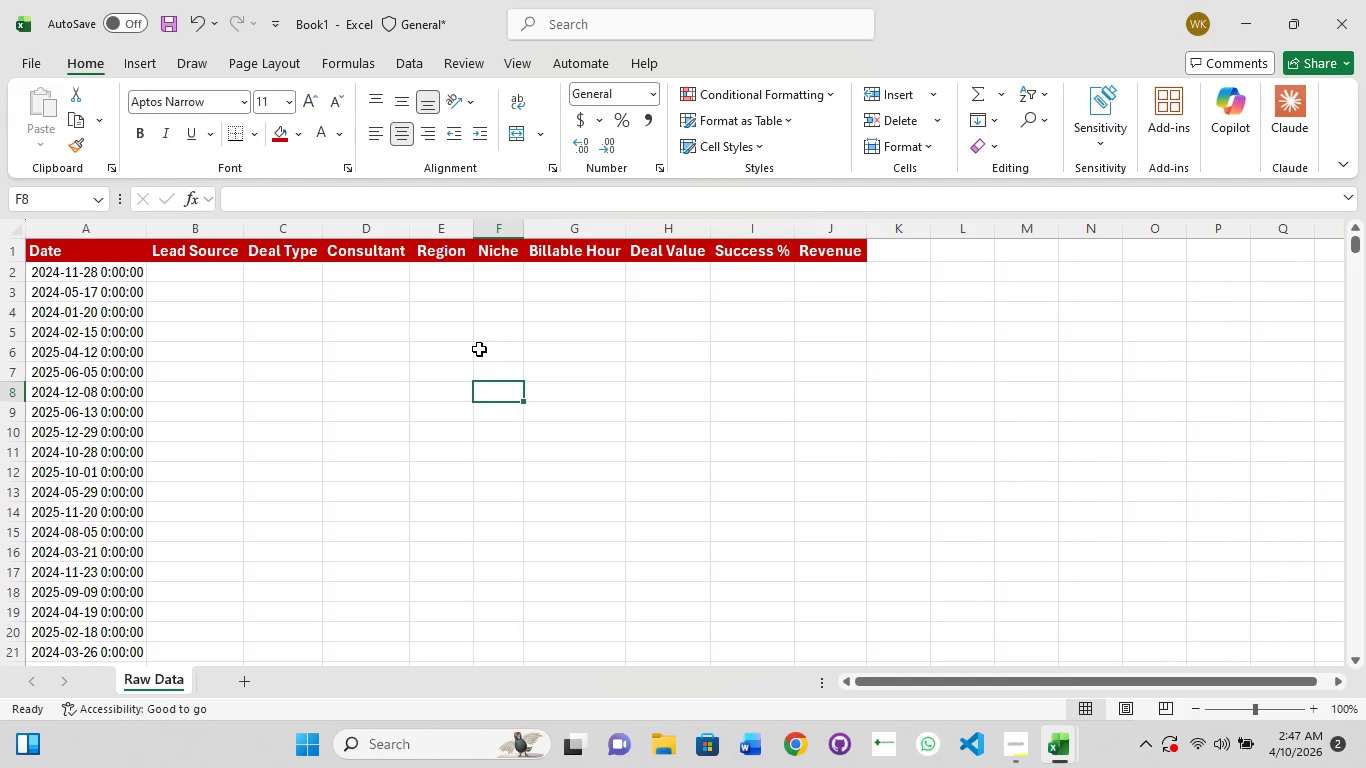 
wait(16.98)
 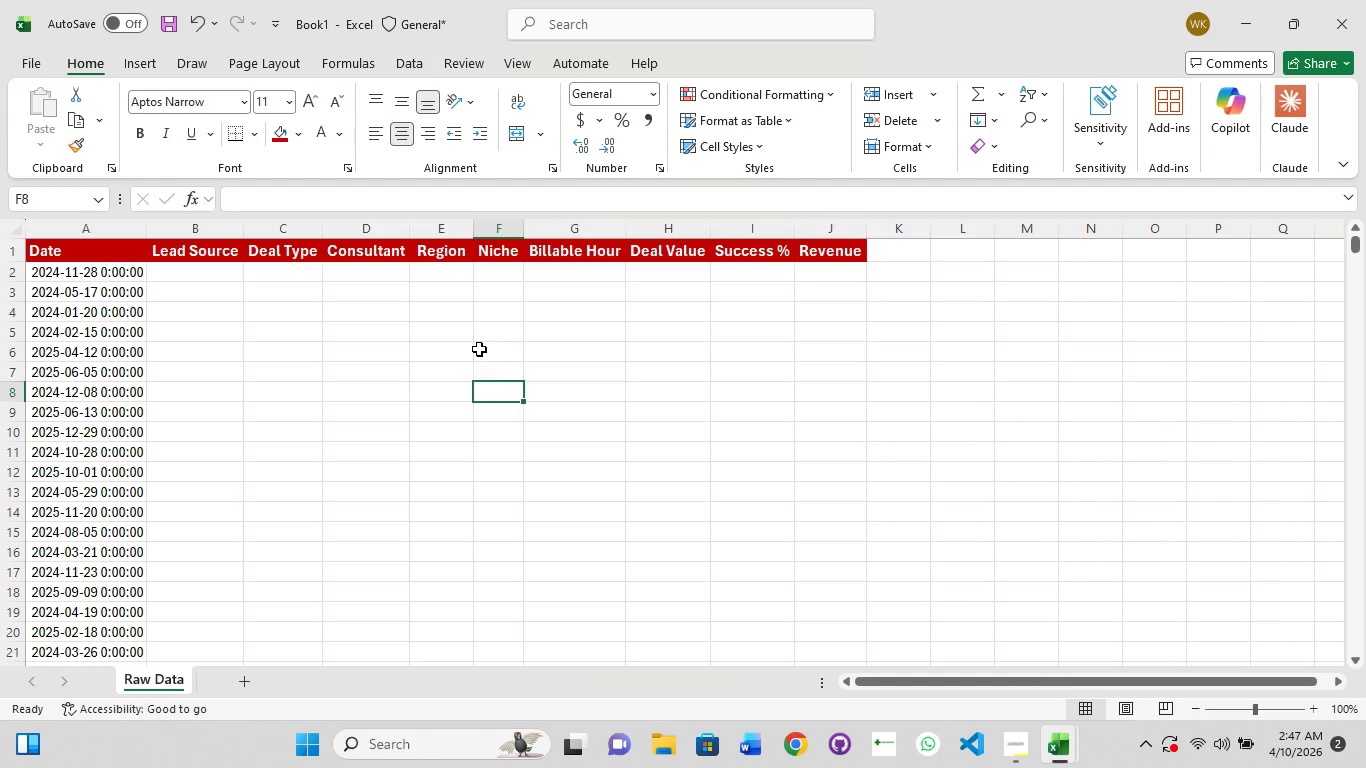 
left_click([1002, 656])
 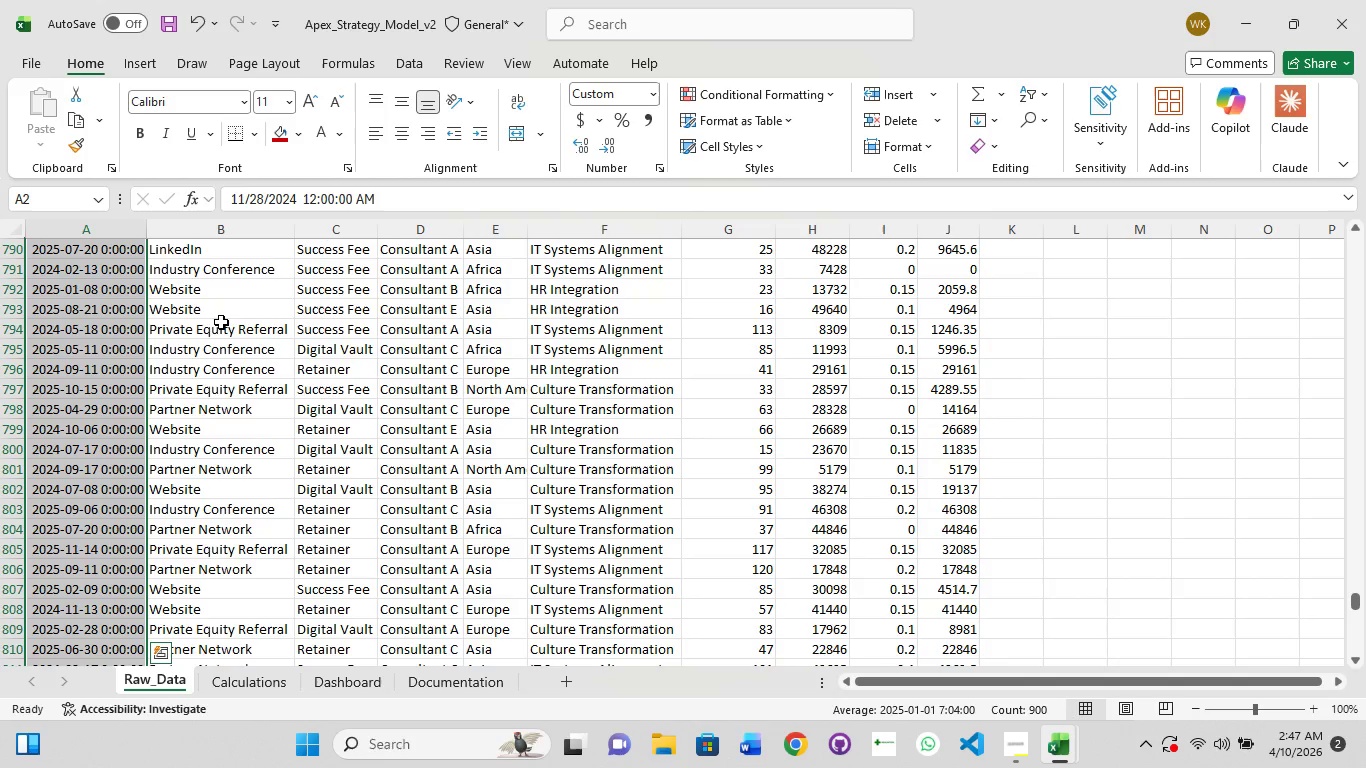 
scroll: coordinate [216, 322], scroll_direction: up, amount: 76.0
 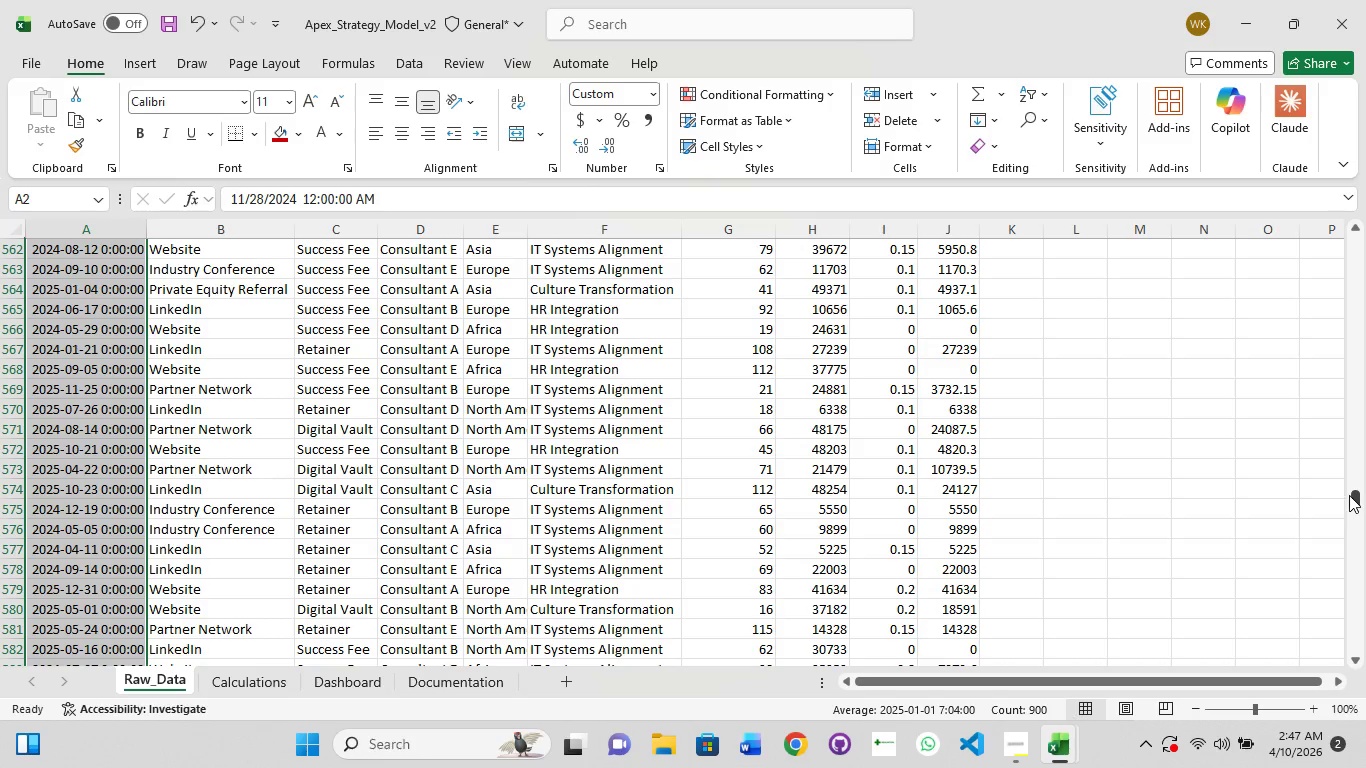 
left_click_drag(start_coordinate=[1352, 495], to_coordinate=[1275, 106])
 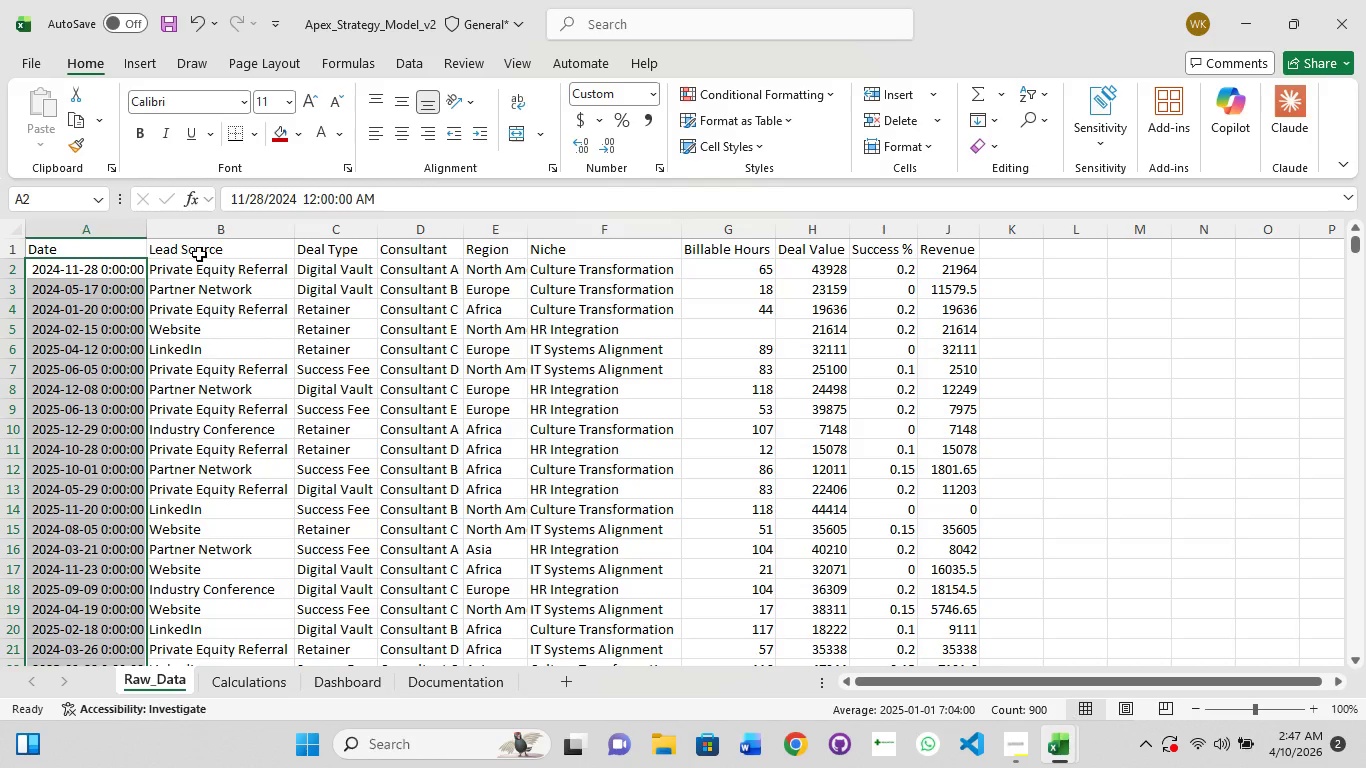 
left_click([200, 254])
 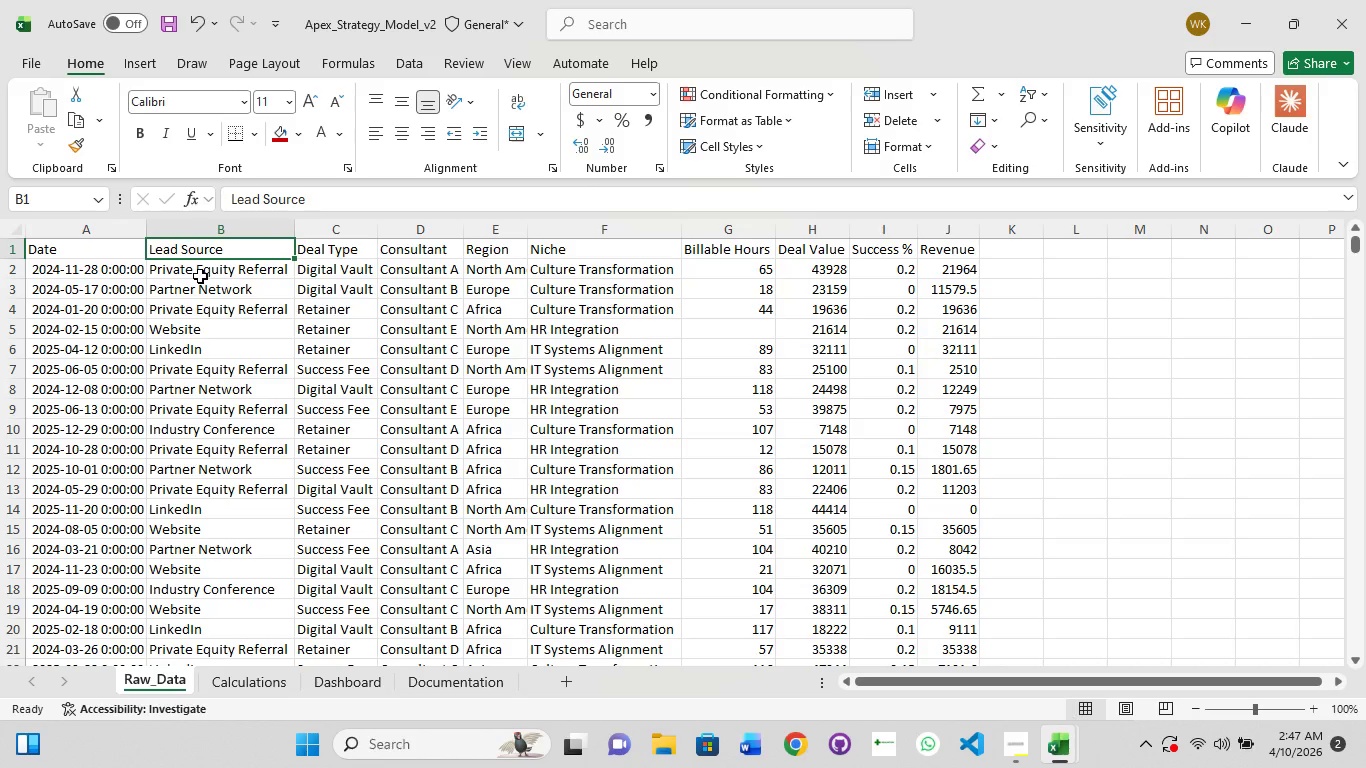 
left_click([200, 276])
 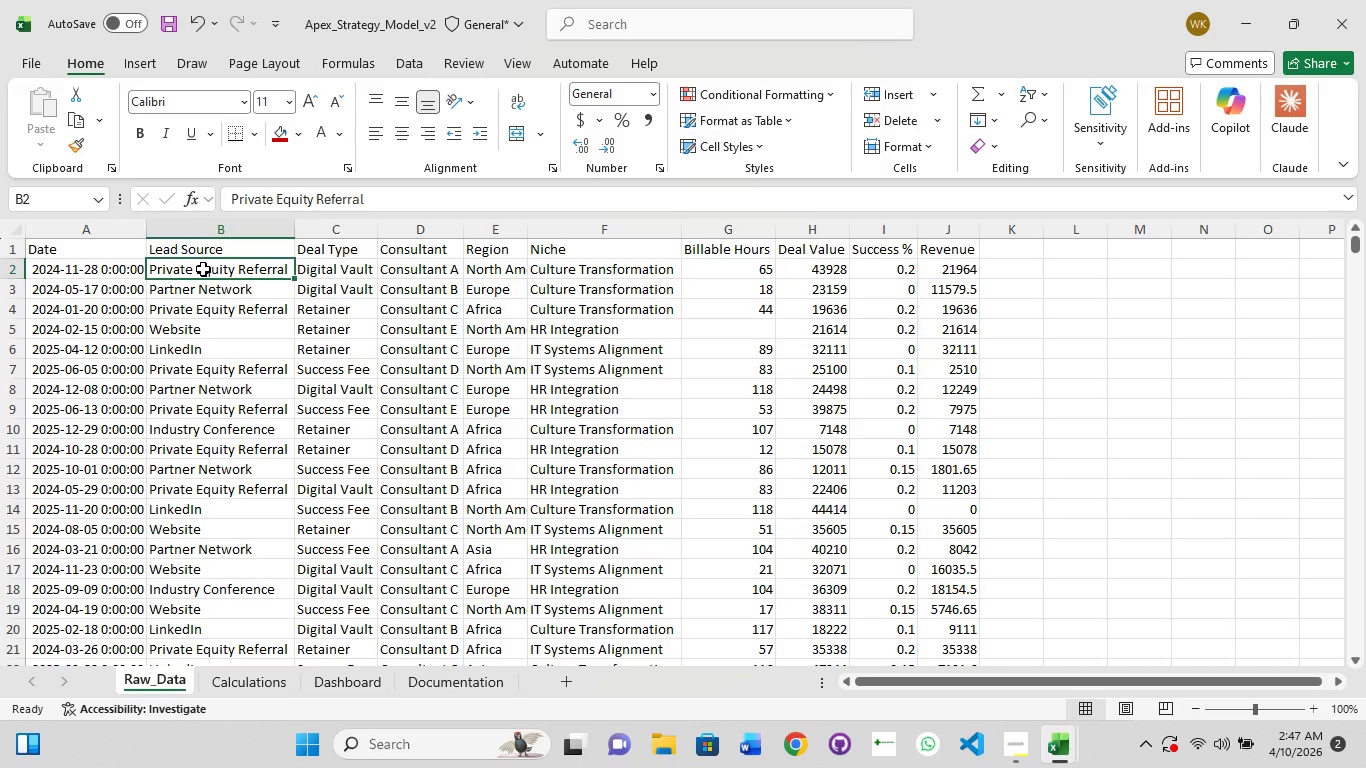 
hold_key(key=ShiftLeft, duration=1.5)
left_click_drag(start_coordinate=[203, 269], to_coordinate=[196, 472])
 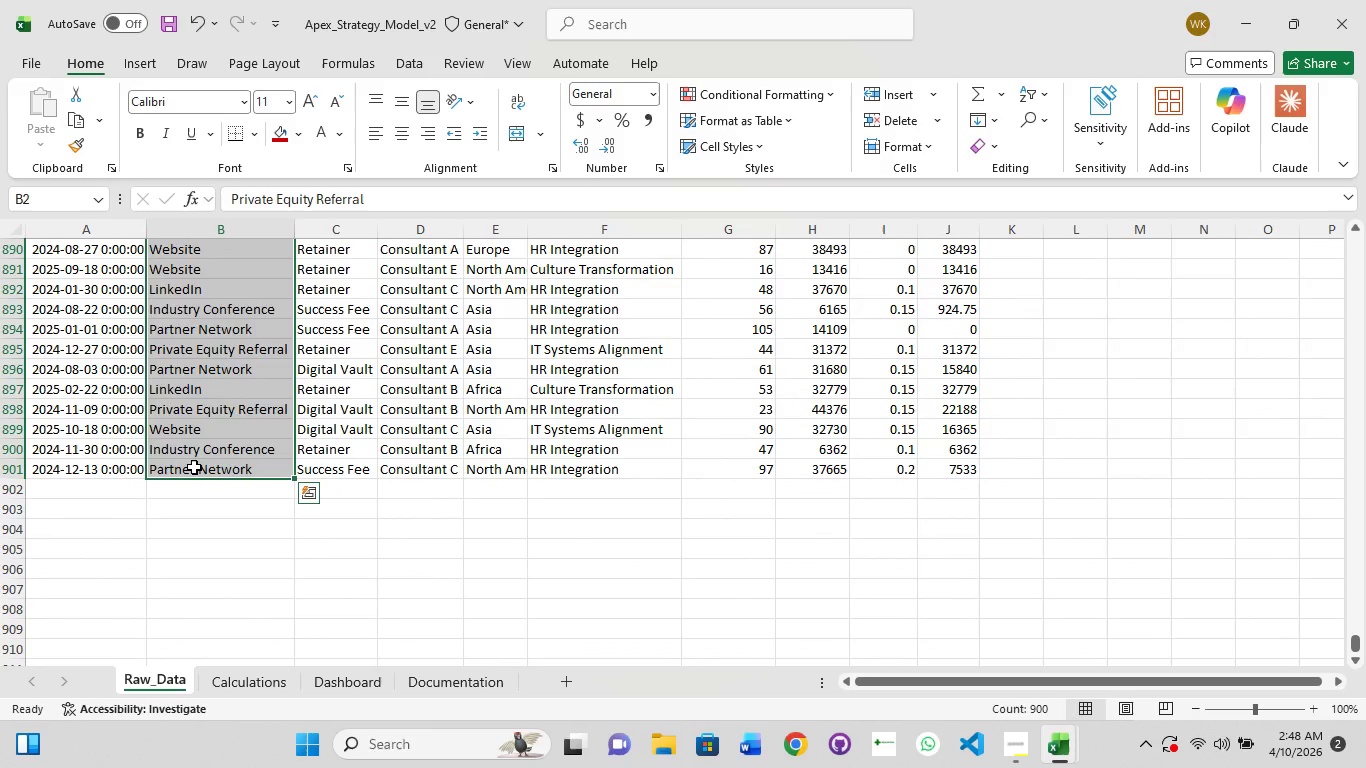 
hold_key(key=ShiftLeft, duration=1.5)
scroll: coordinate [194, 498], scroll_direction: down, amount: 1.0
 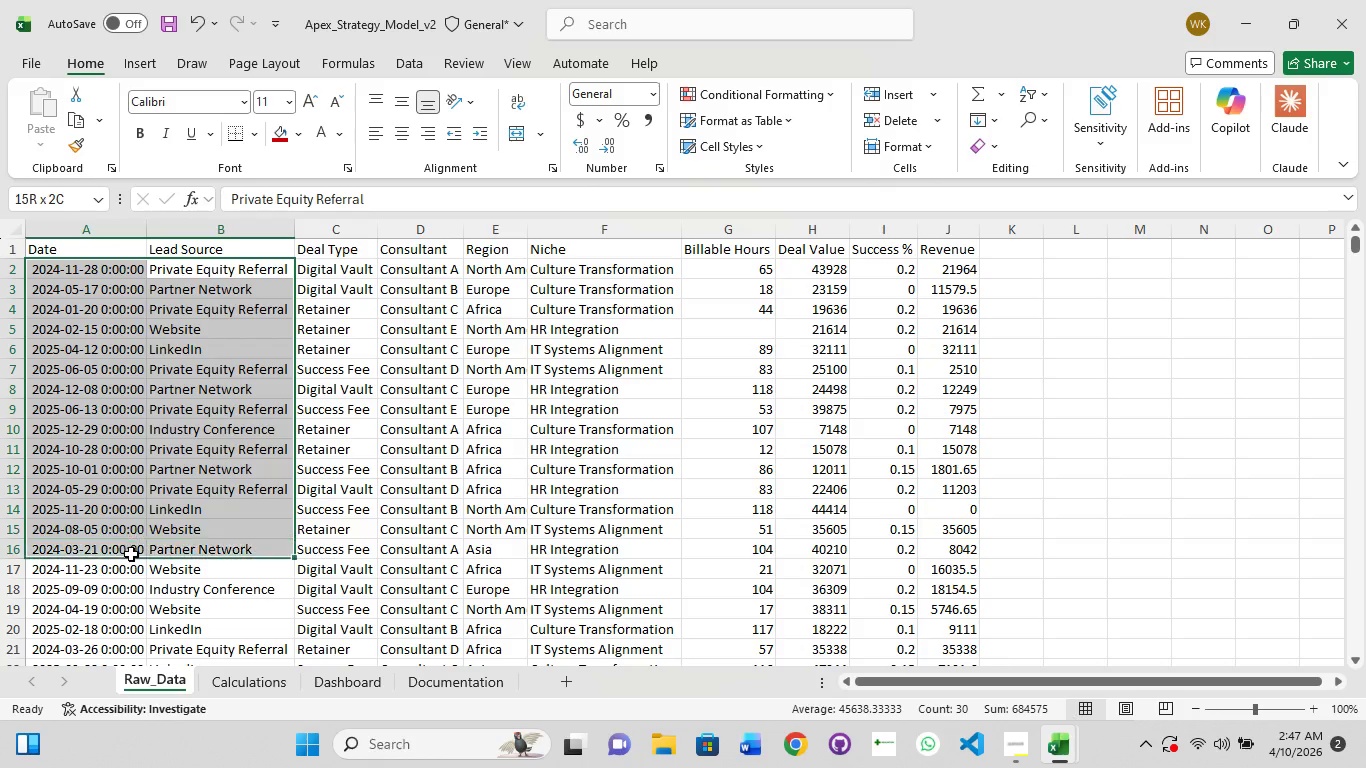 
hold_key(key=ShiftLeft, duration=1.52)
 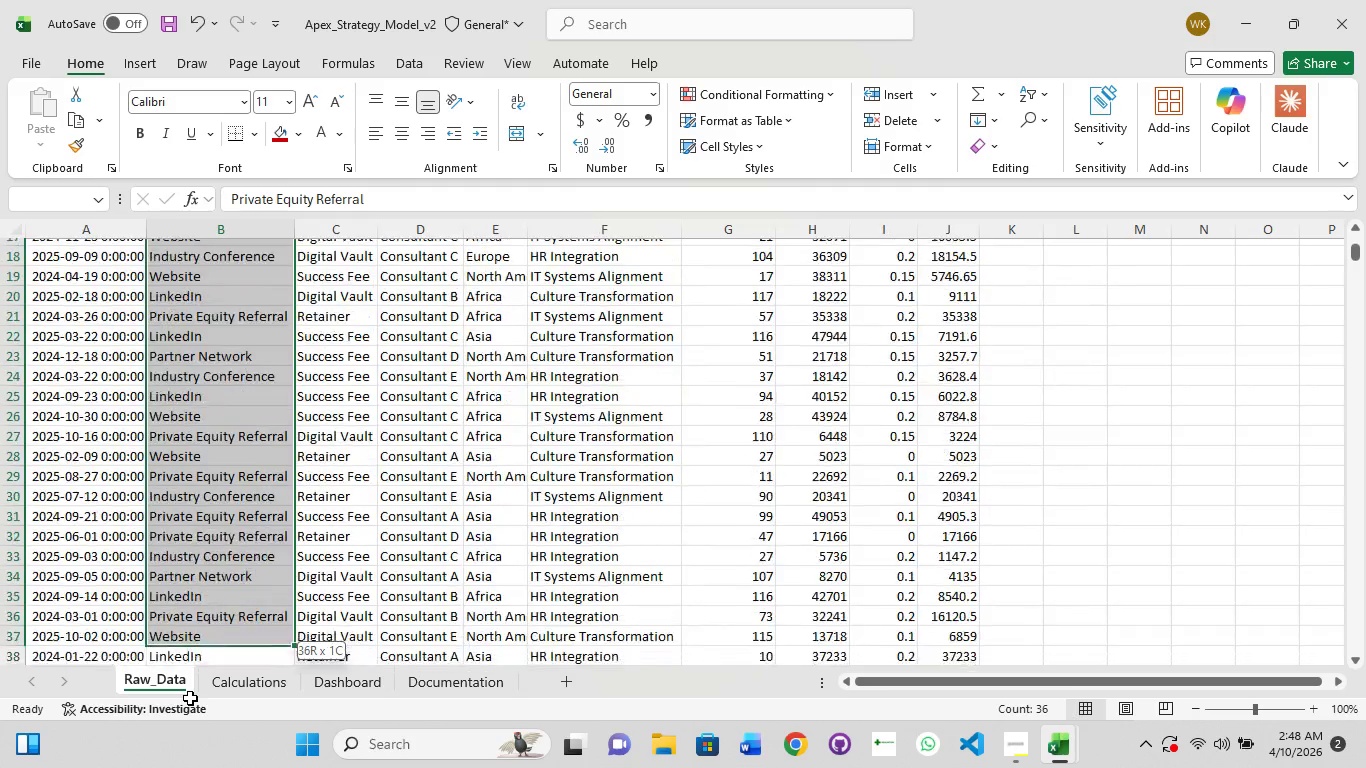 
hold_key(key=ShiftLeft, duration=1.5)
 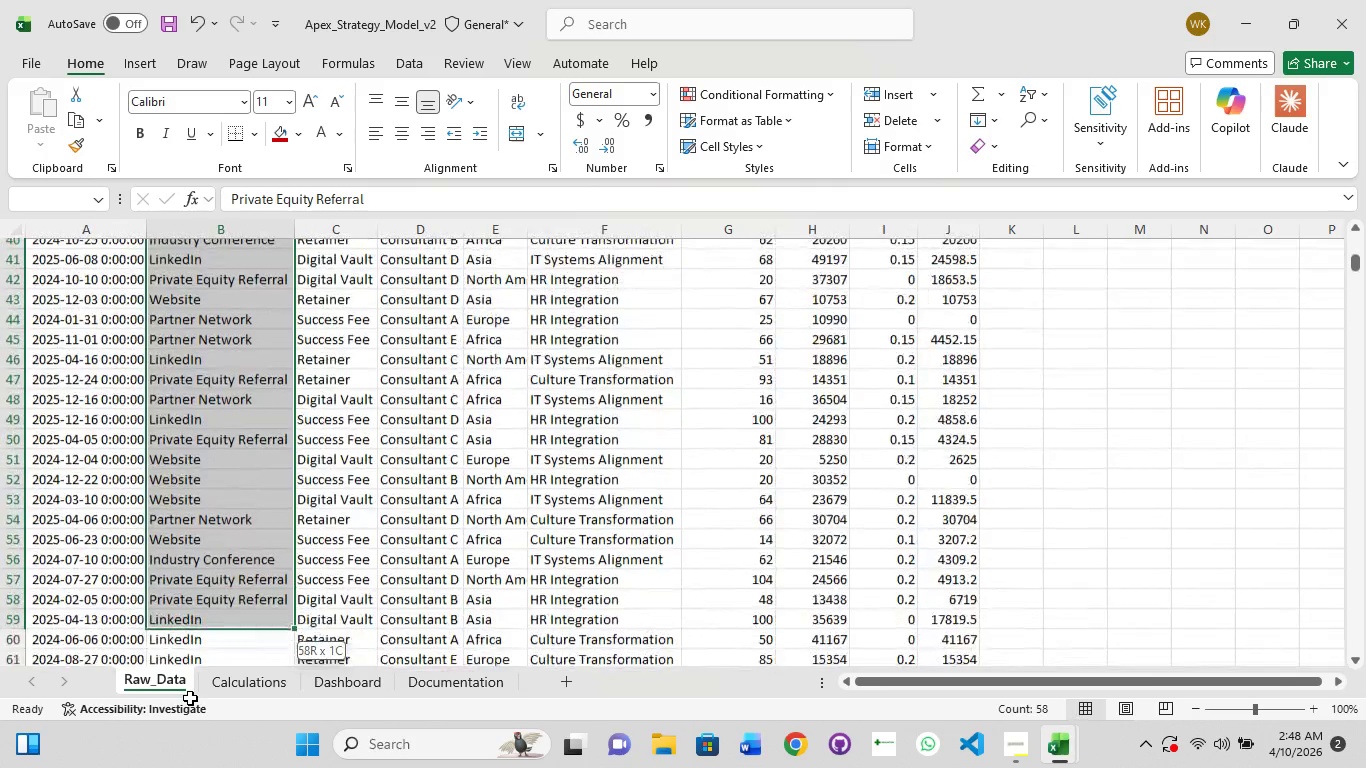 
hold_key(key=ShiftLeft, duration=1.51)
 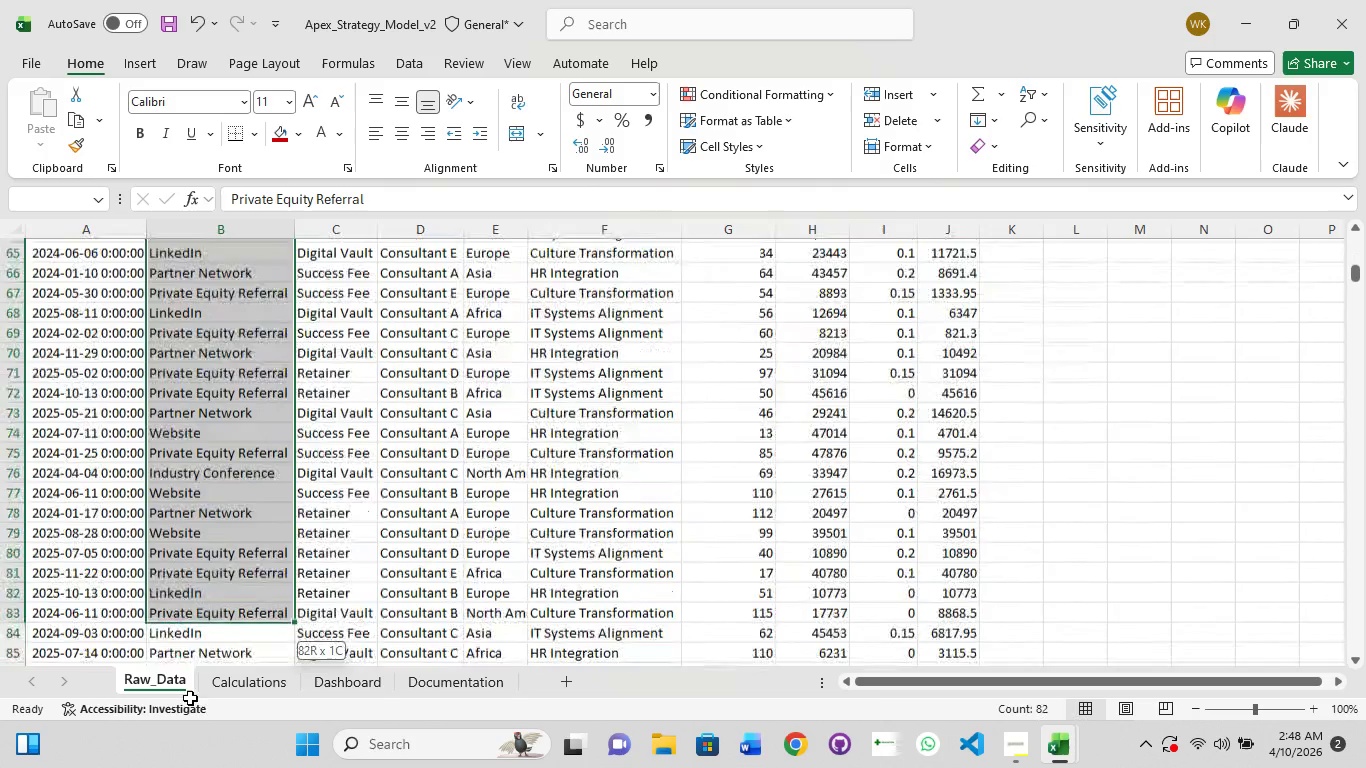 
hold_key(key=ShiftLeft, duration=1.5)
 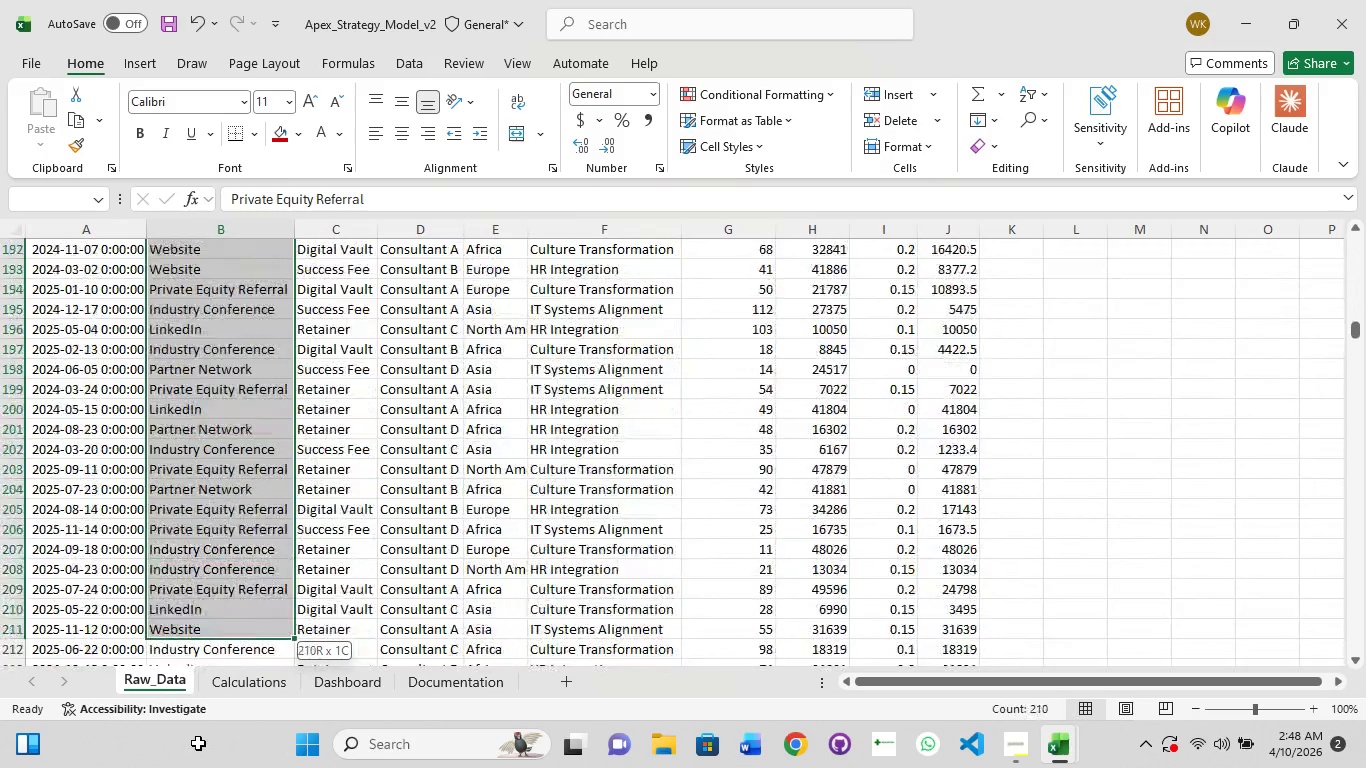 
hold_key(key=ShiftLeft, duration=1.52)
 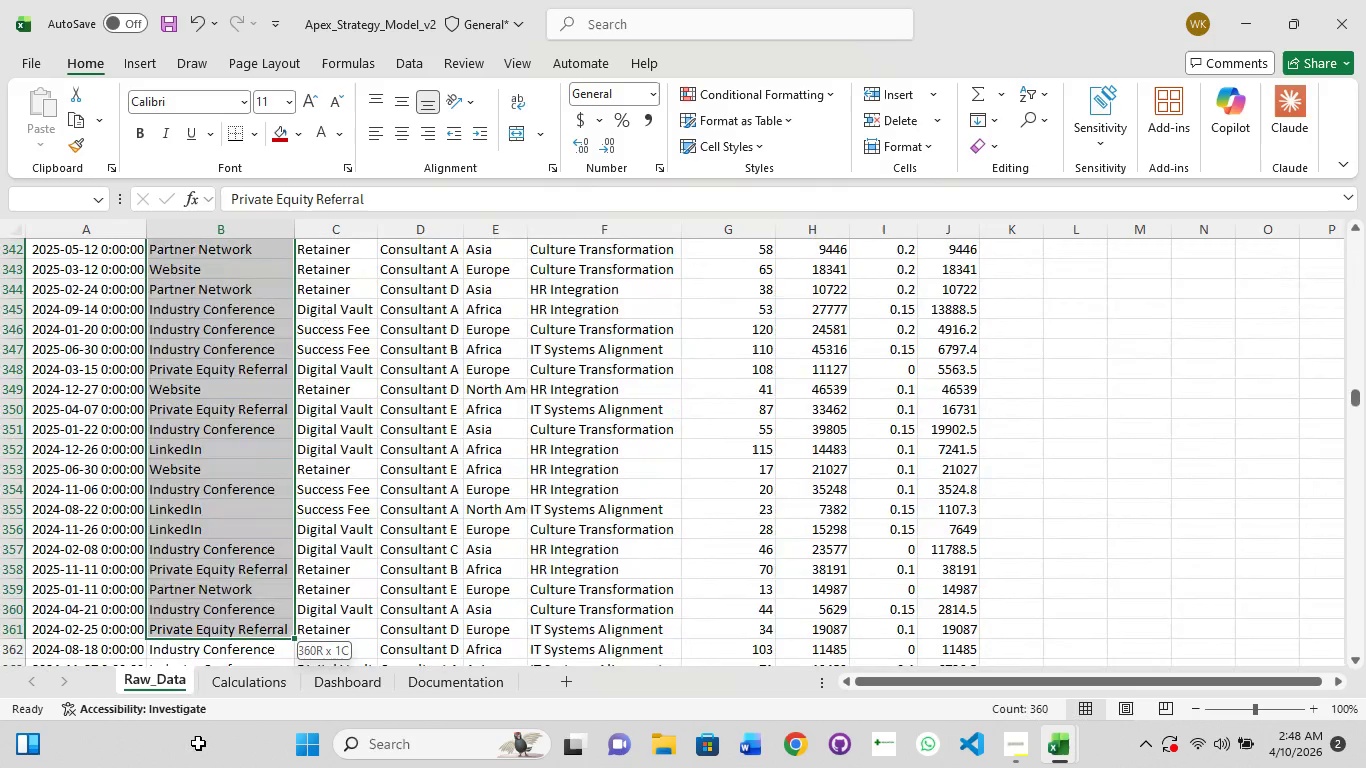 
hold_key(key=ShiftLeft, duration=1.5)
 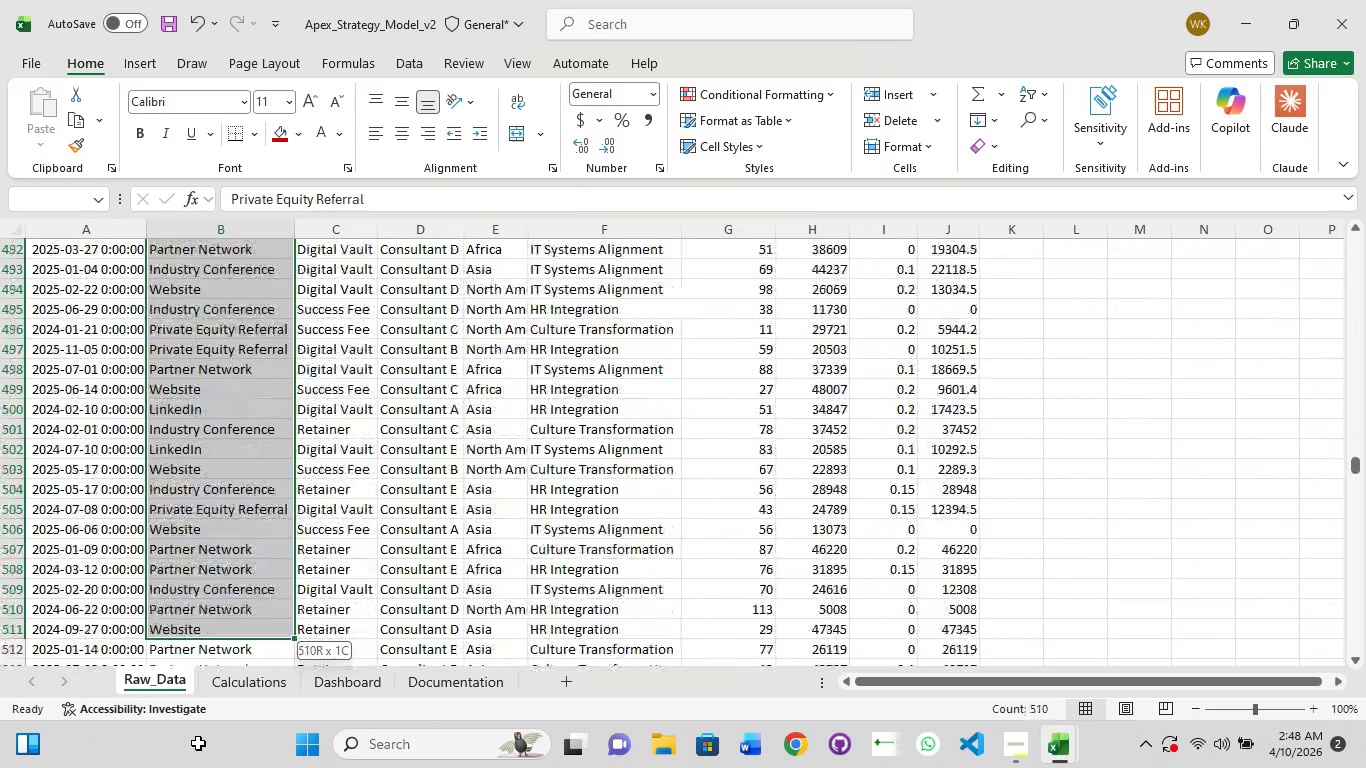 
hold_key(key=ShiftLeft, duration=1.52)
 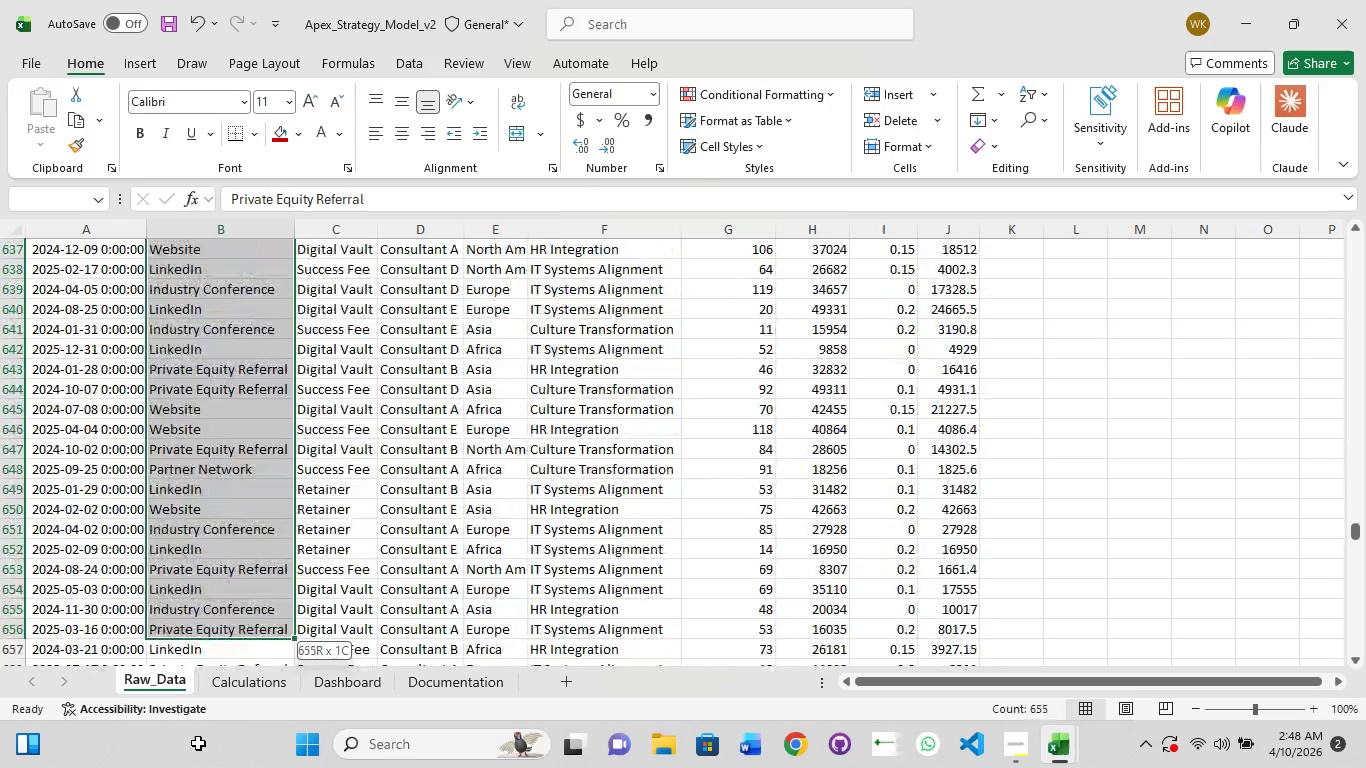 
hold_key(key=ShiftLeft, duration=1.5)
 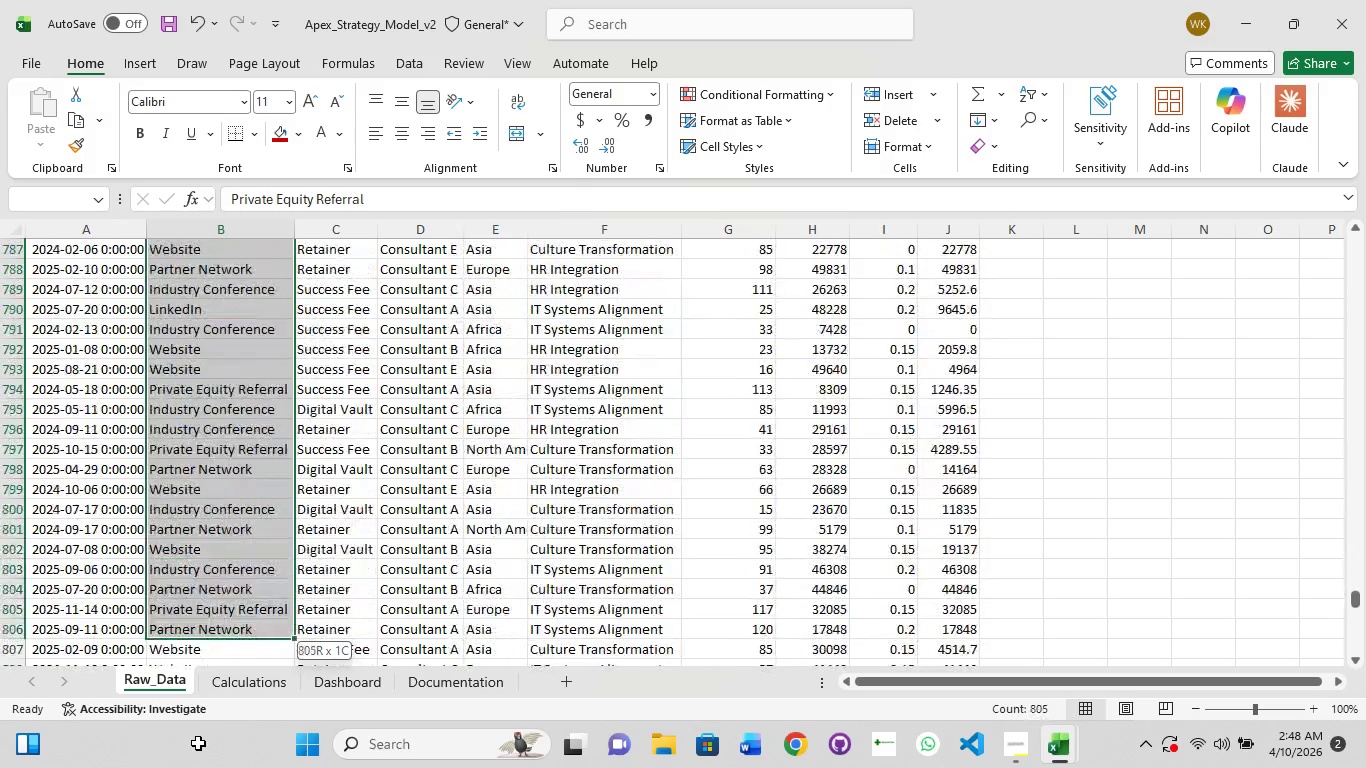 
hold_key(key=ShiftLeft, duration=1.5)
 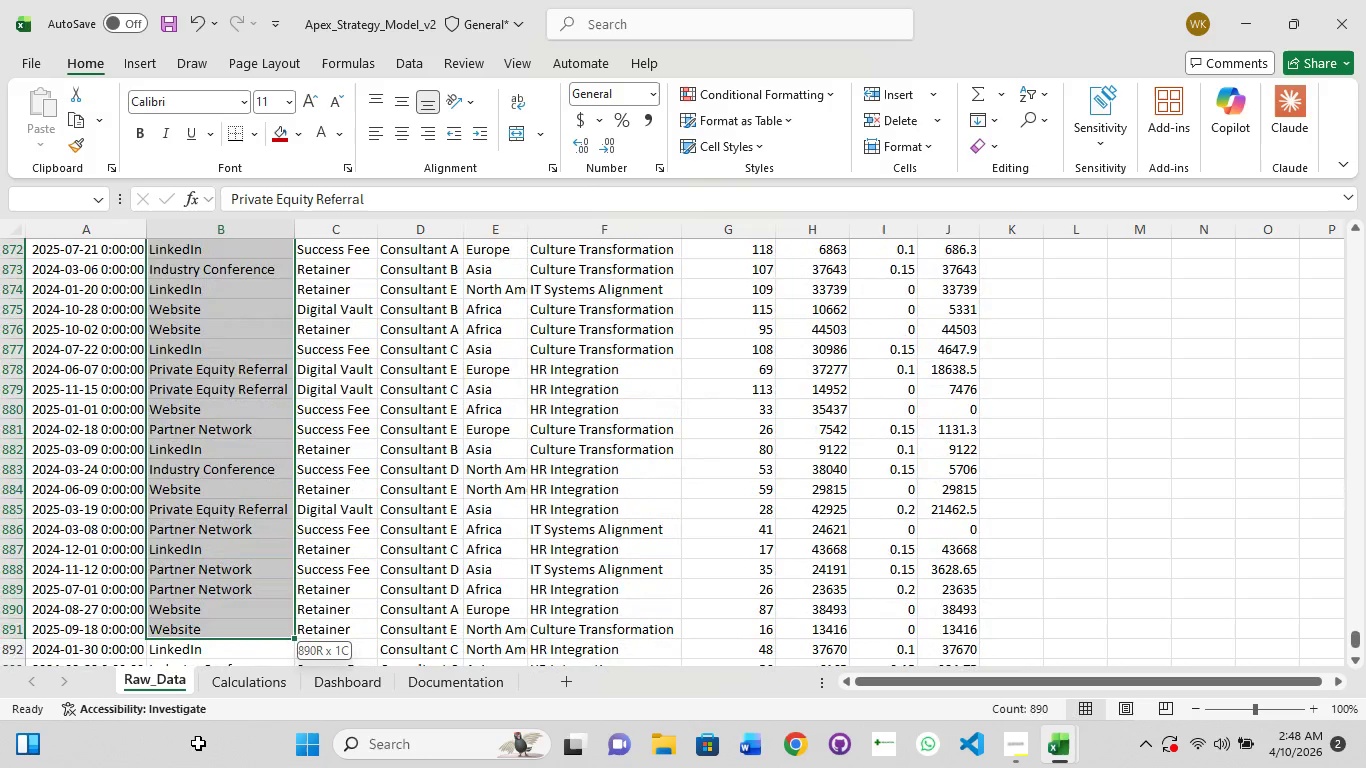 
hold_key(key=ShiftLeft, duration=1.51)
 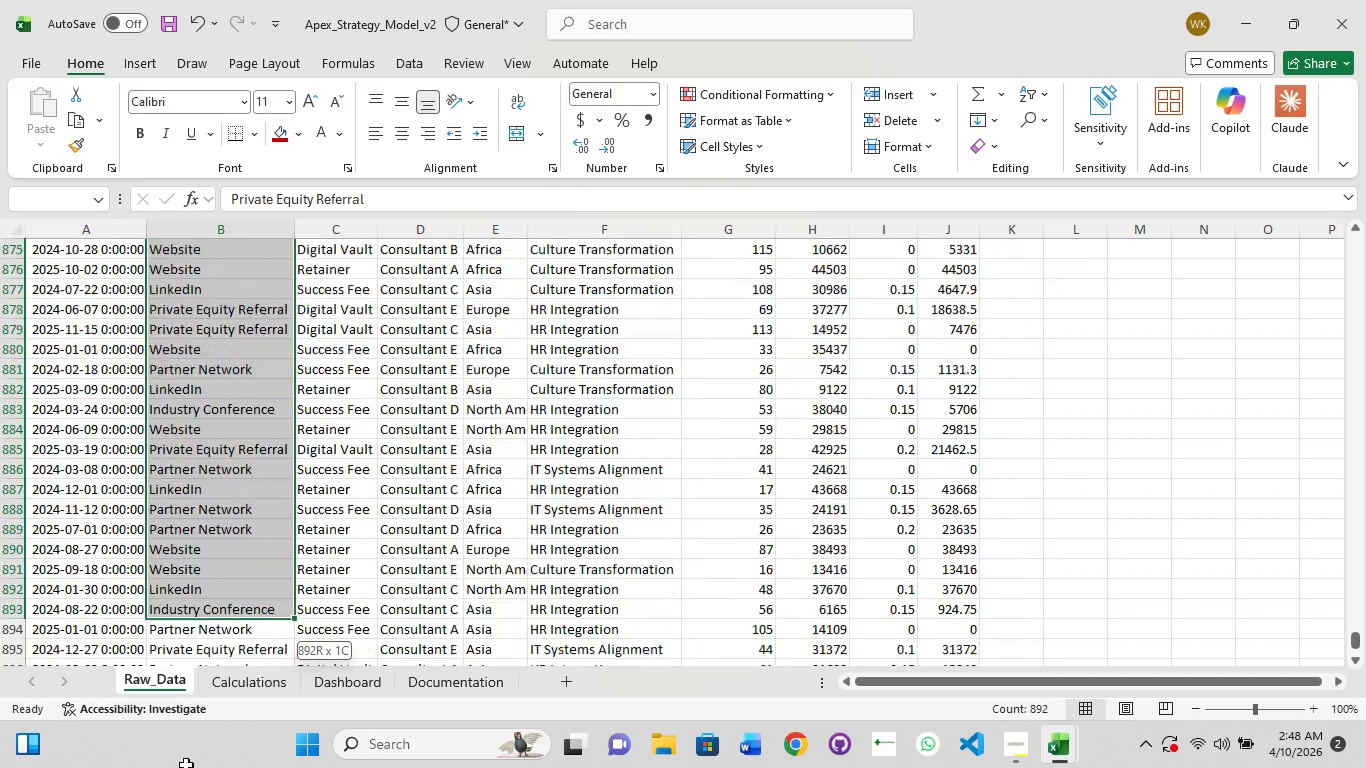 
hold_key(key=ShiftLeft, duration=1.52)
 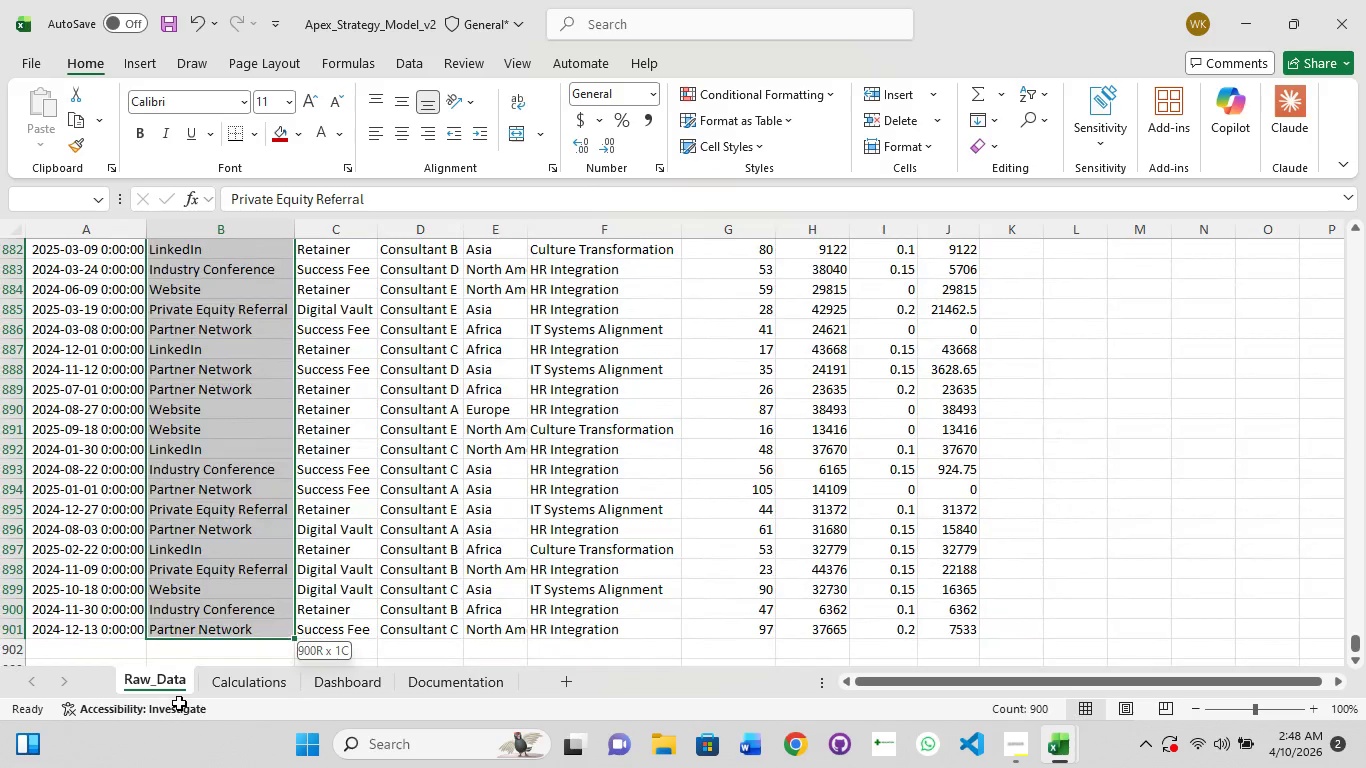 
hold_key(key=ShiftLeft, duration=1.5)
 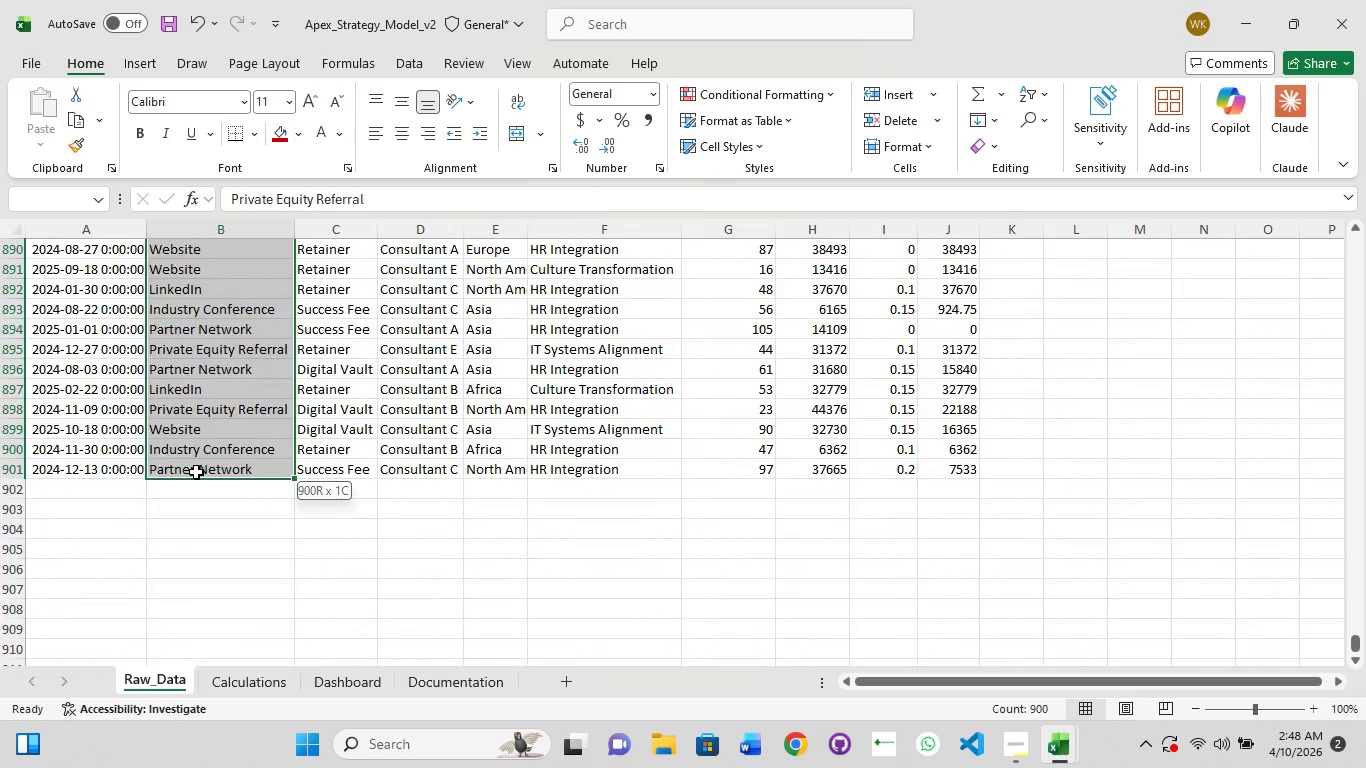 
hold_key(key=ShiftLeft, duration=0.98)
 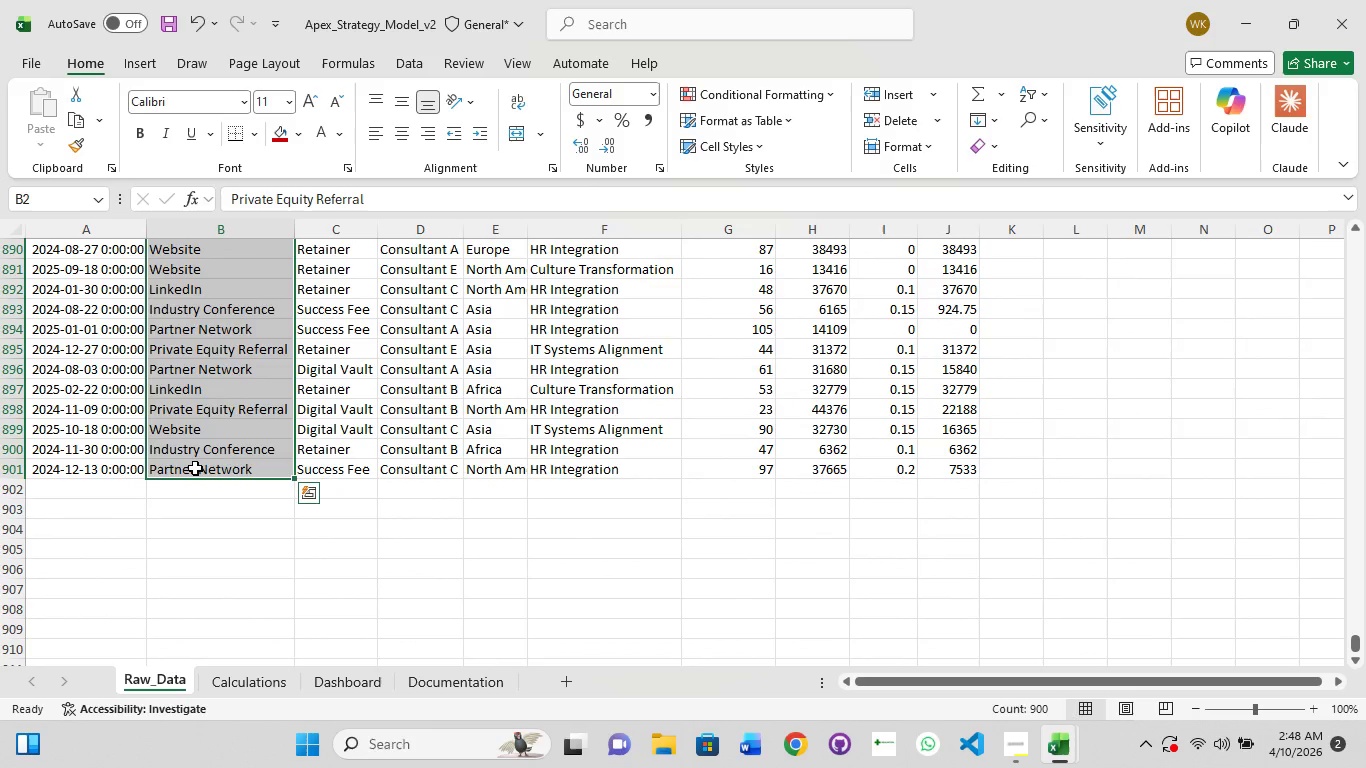 
key(Control+C)
 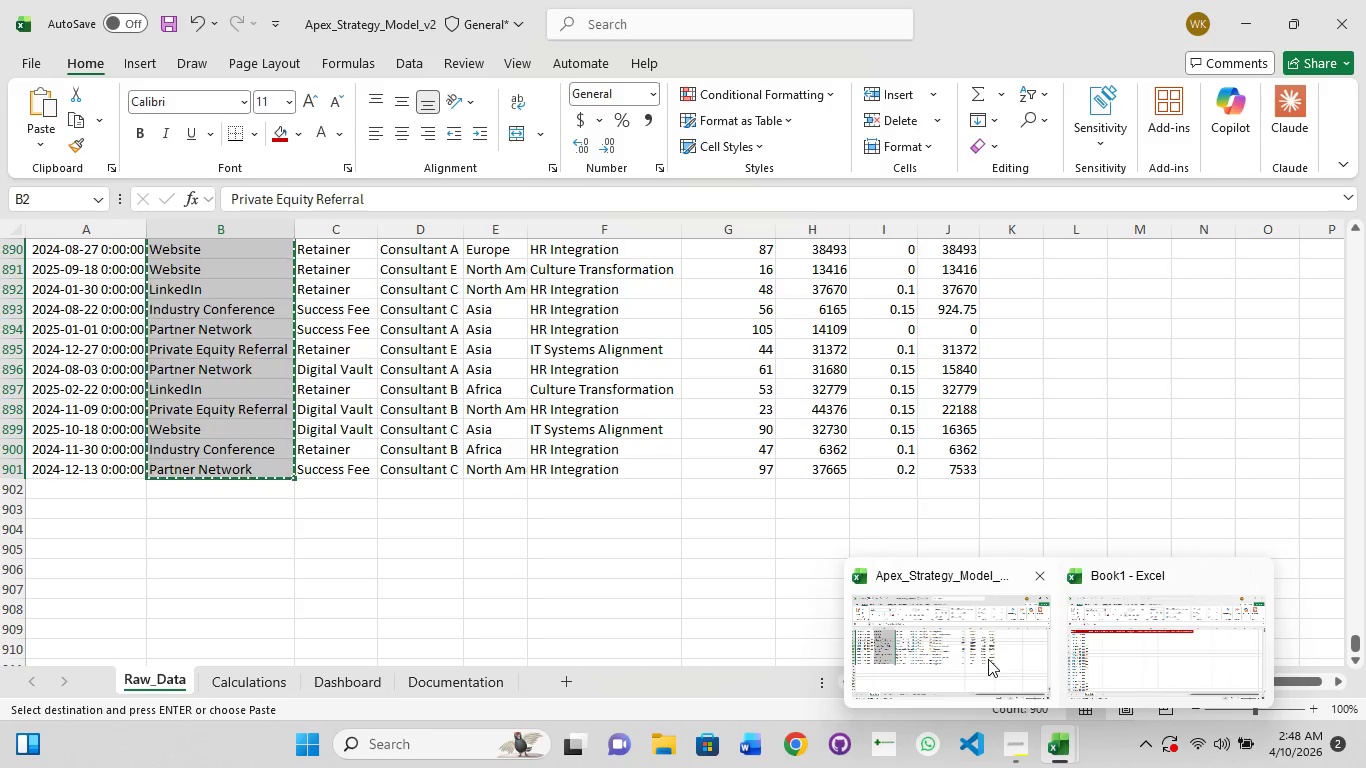 
left_click([1161, 663])
 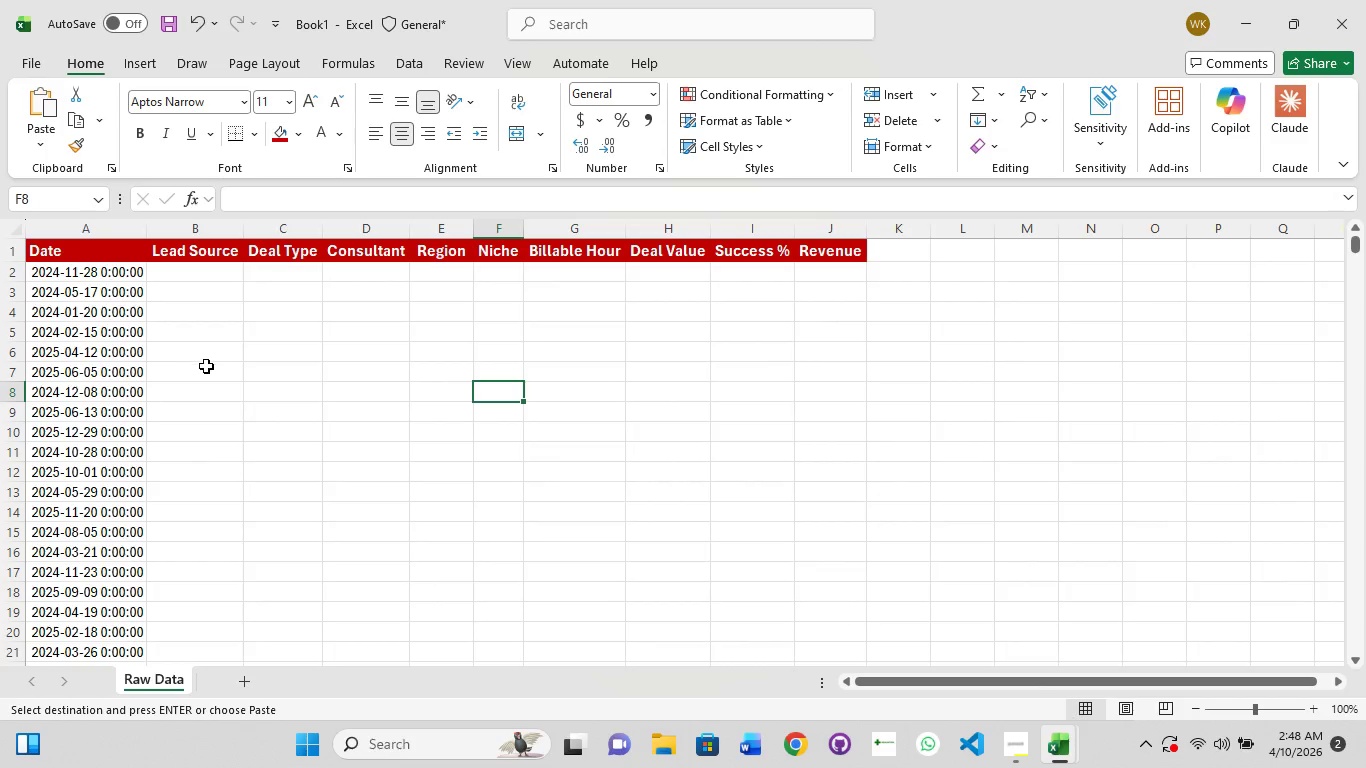 
scroll: coordinate [206, 366], scroll_direction: up, amount: 6.0
 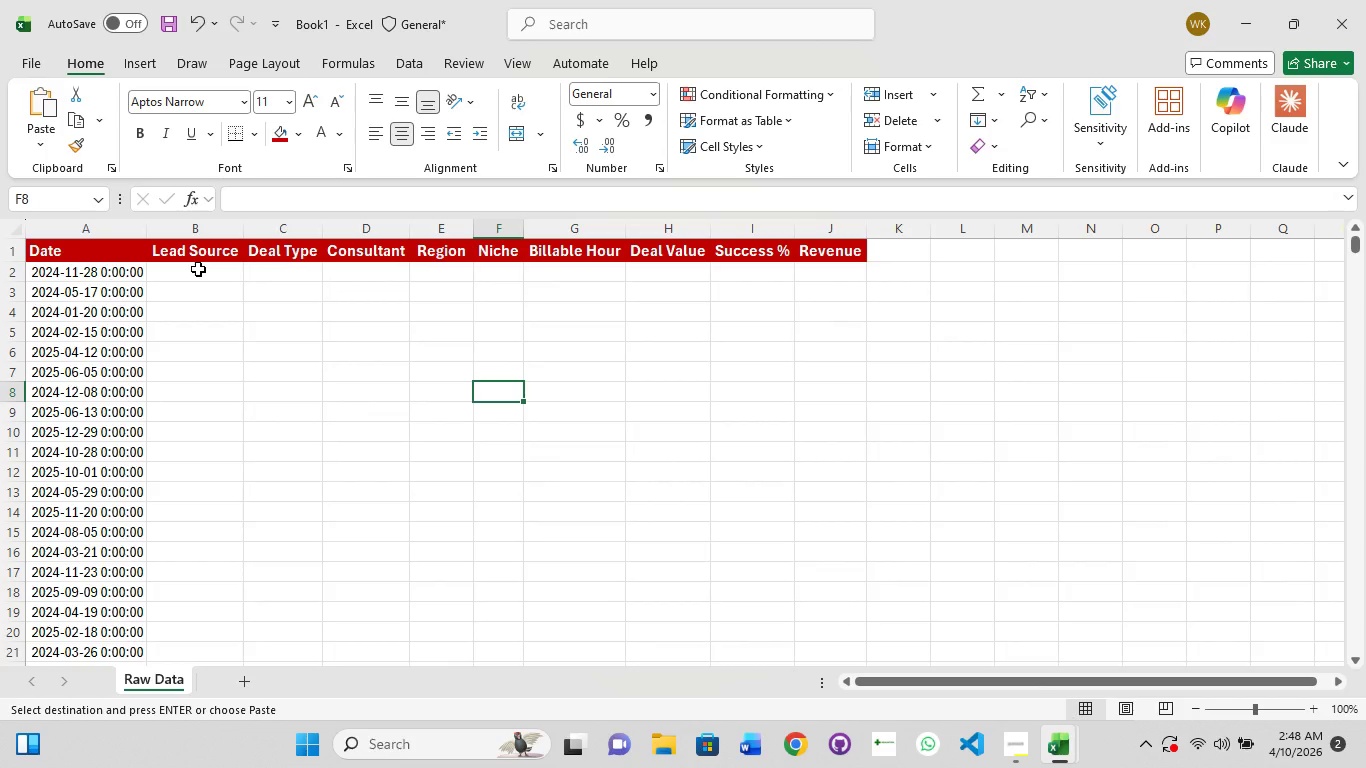 
left_click([198, 269])
 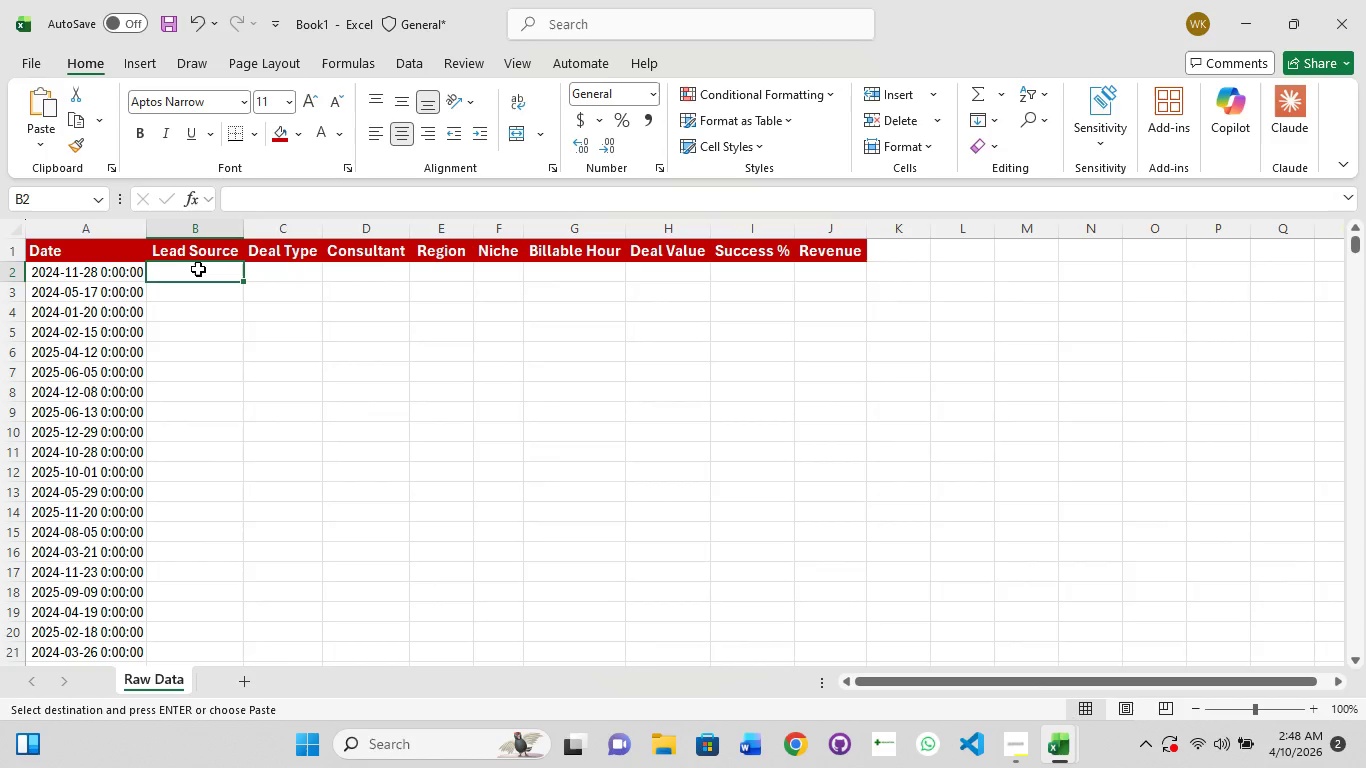 
key(Control+V)
 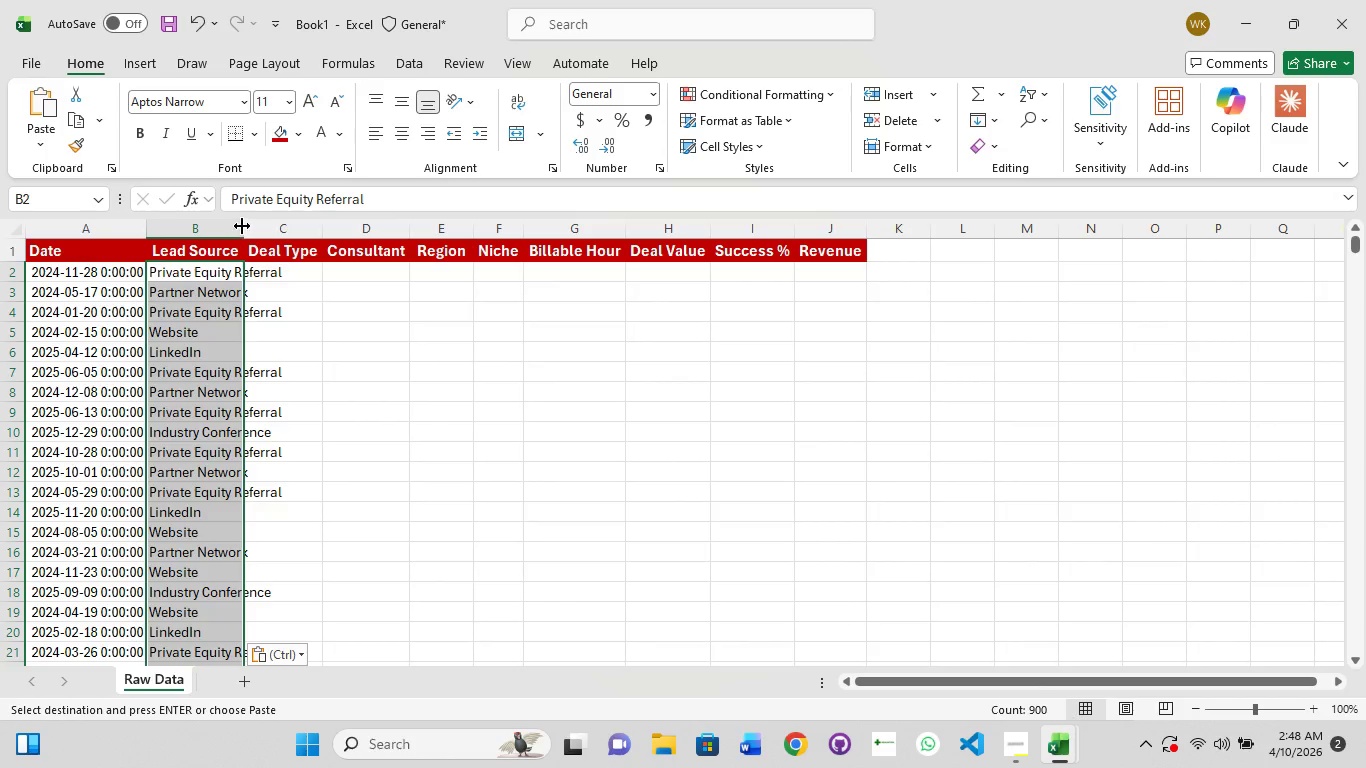 
double_click([242, 226])
 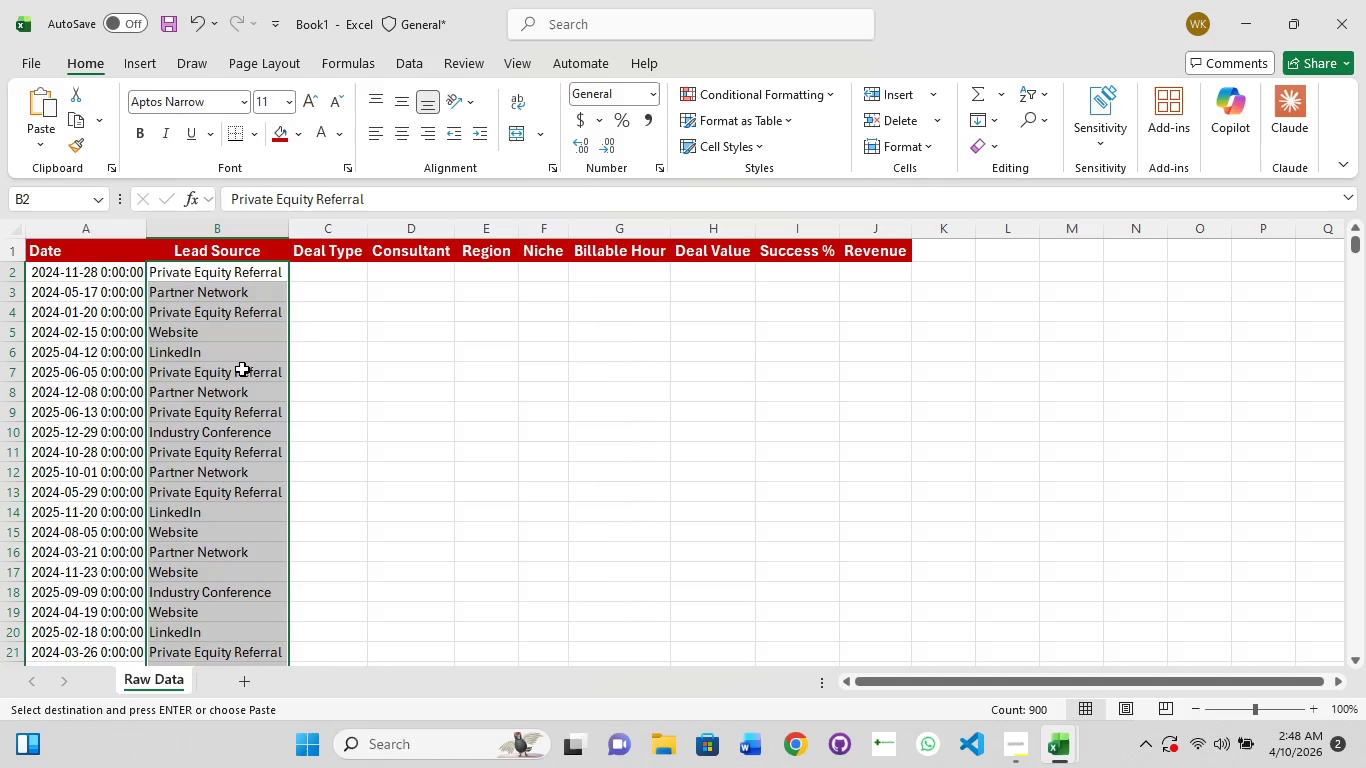 
left_click([235, 381])
 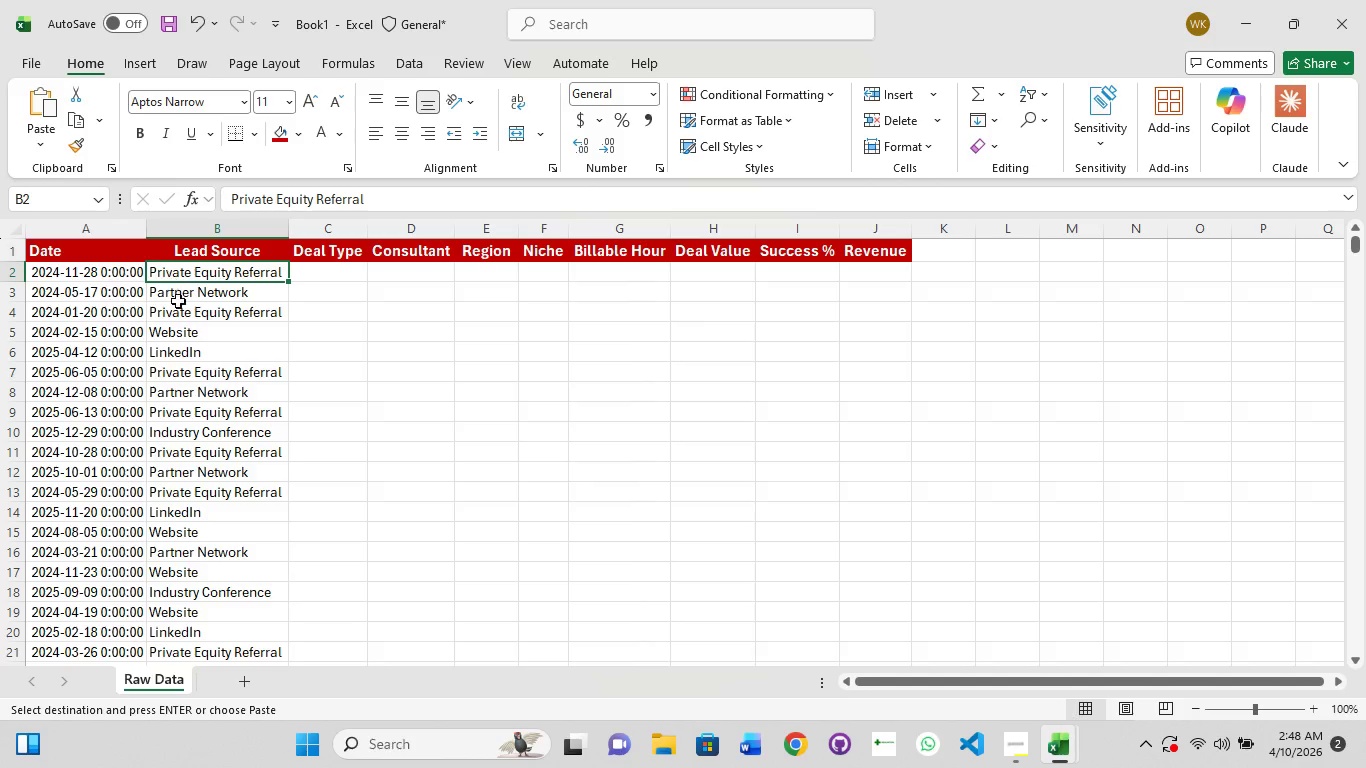 
left_click([184, 307])
 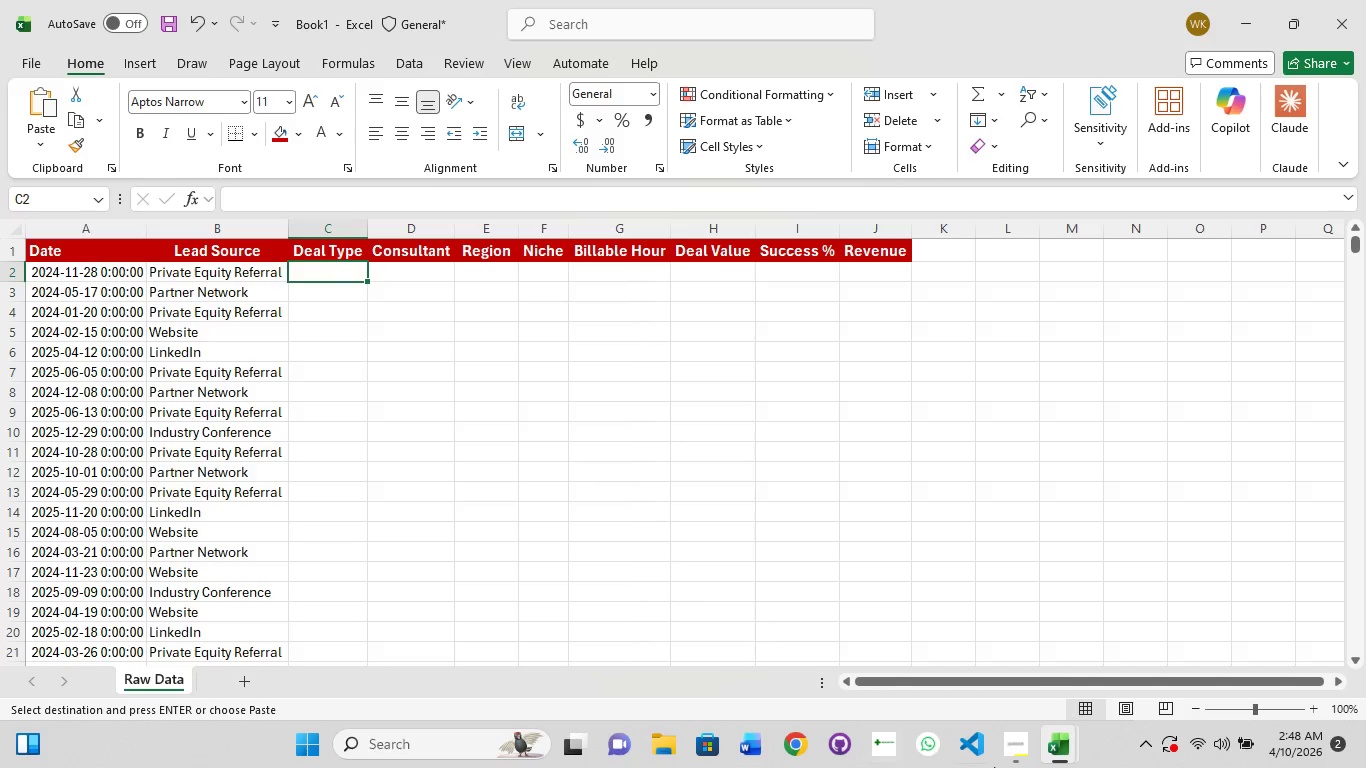 
wait(11.8)
 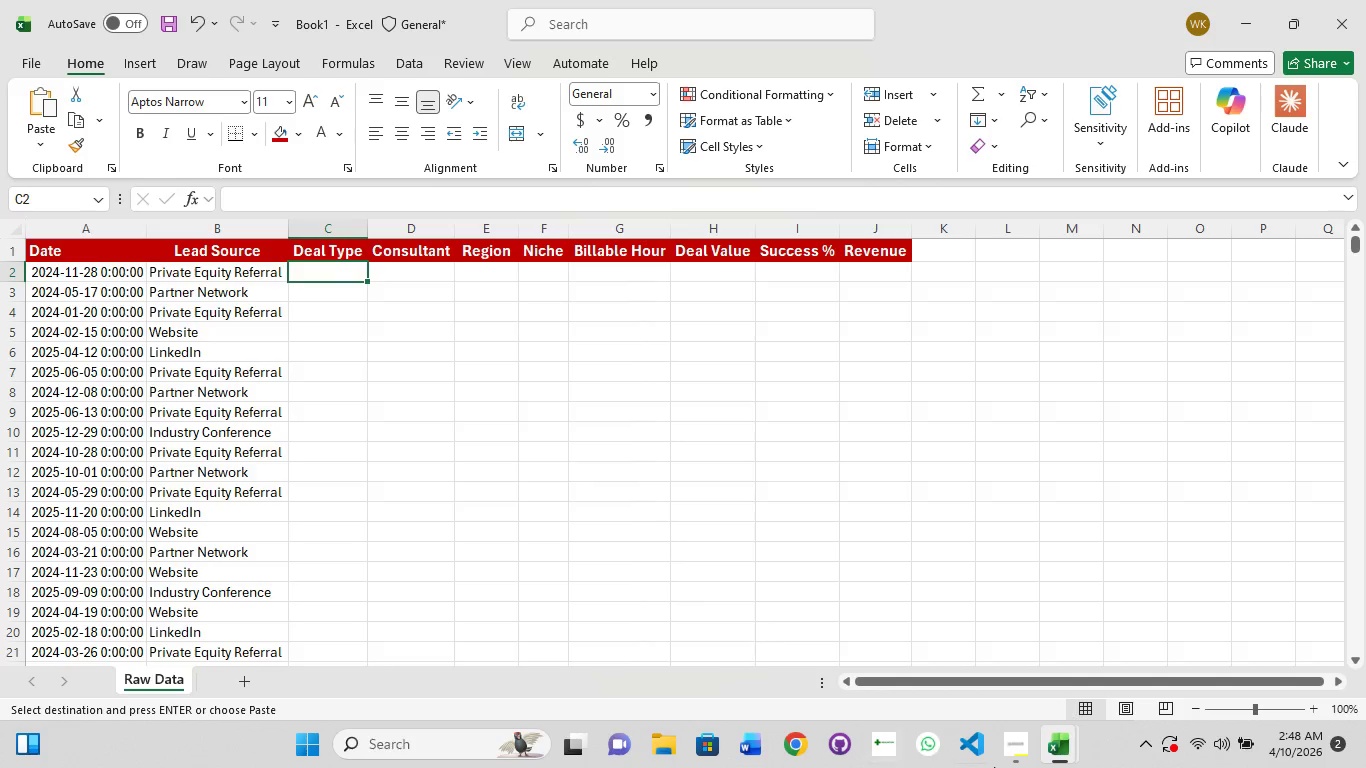 
left_click([966, 662])
 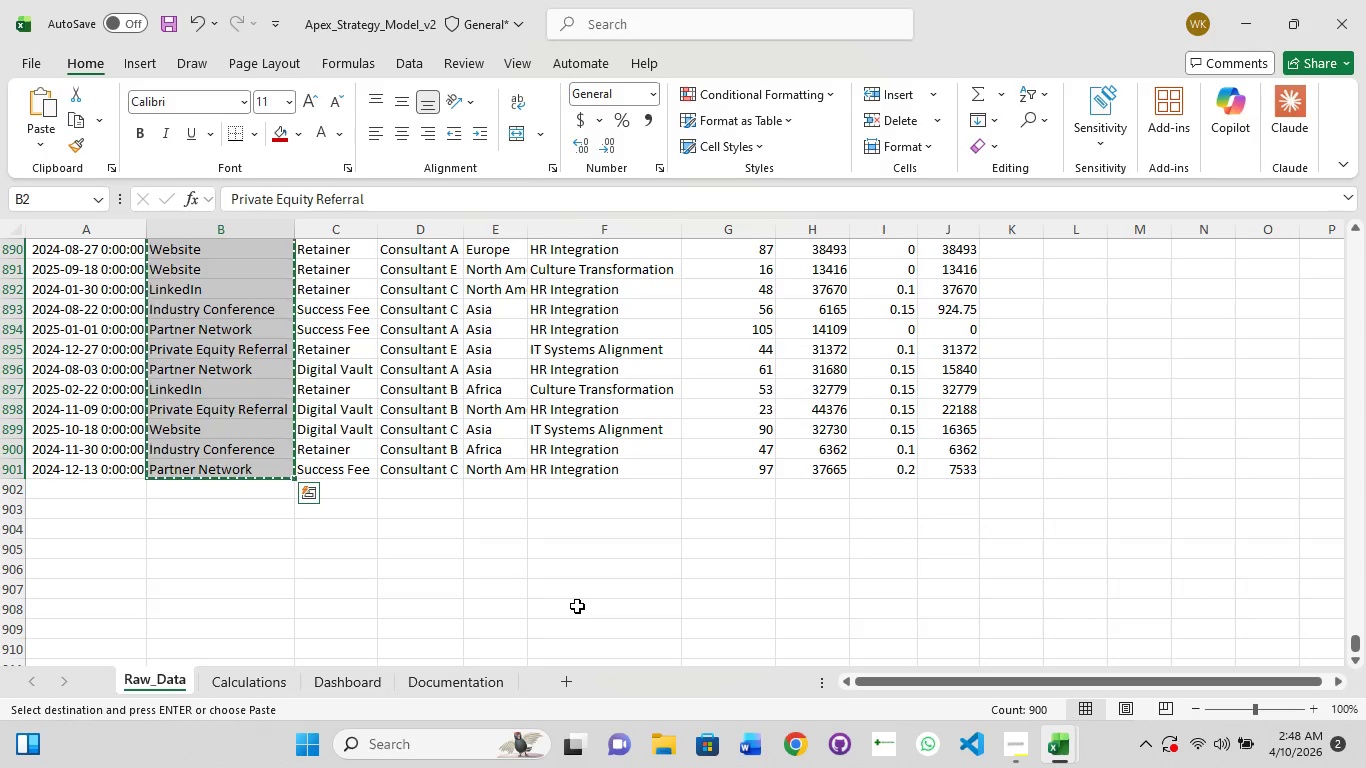 
scroll: coordinate [577, 606], scroll_direction: up, amount: 132.0
 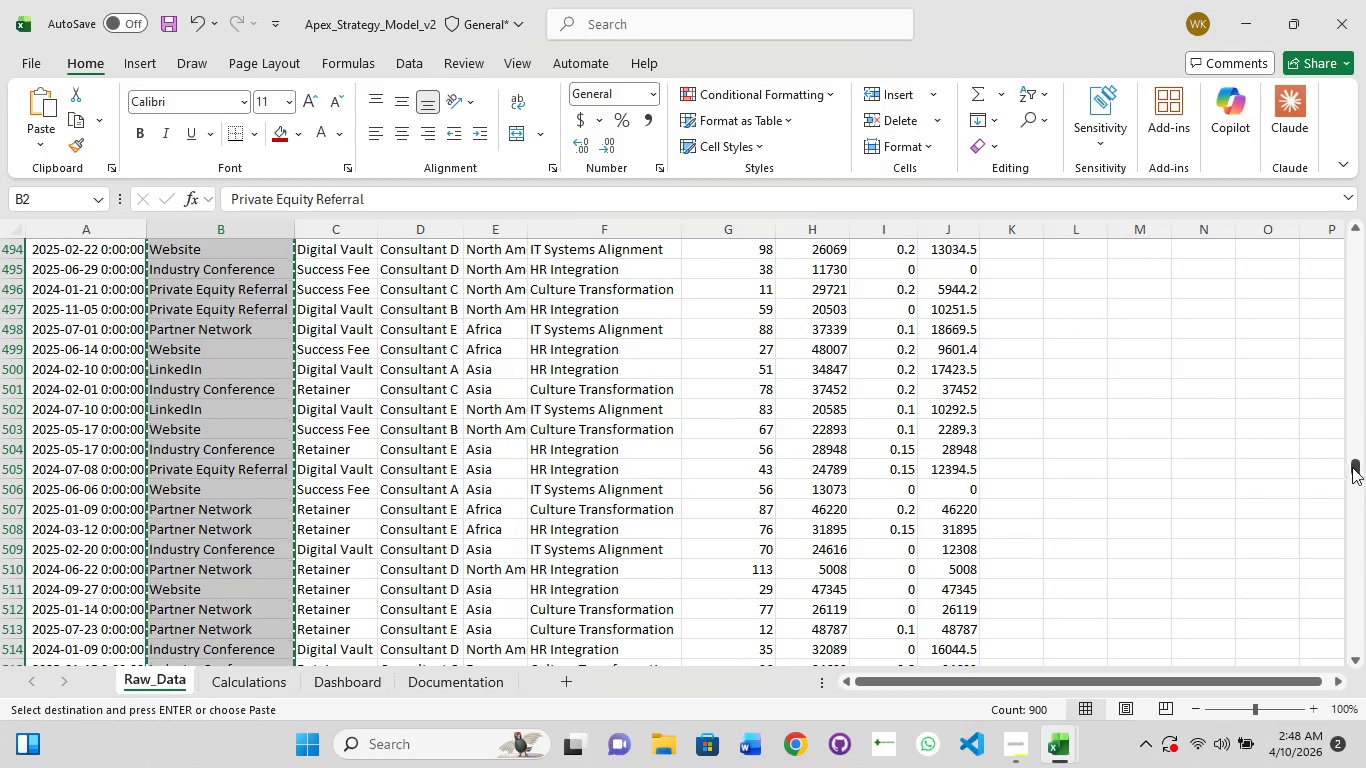 
left_click_drag(start_coordinate=[1355, 469], to_coordinate=[1329, 127])
 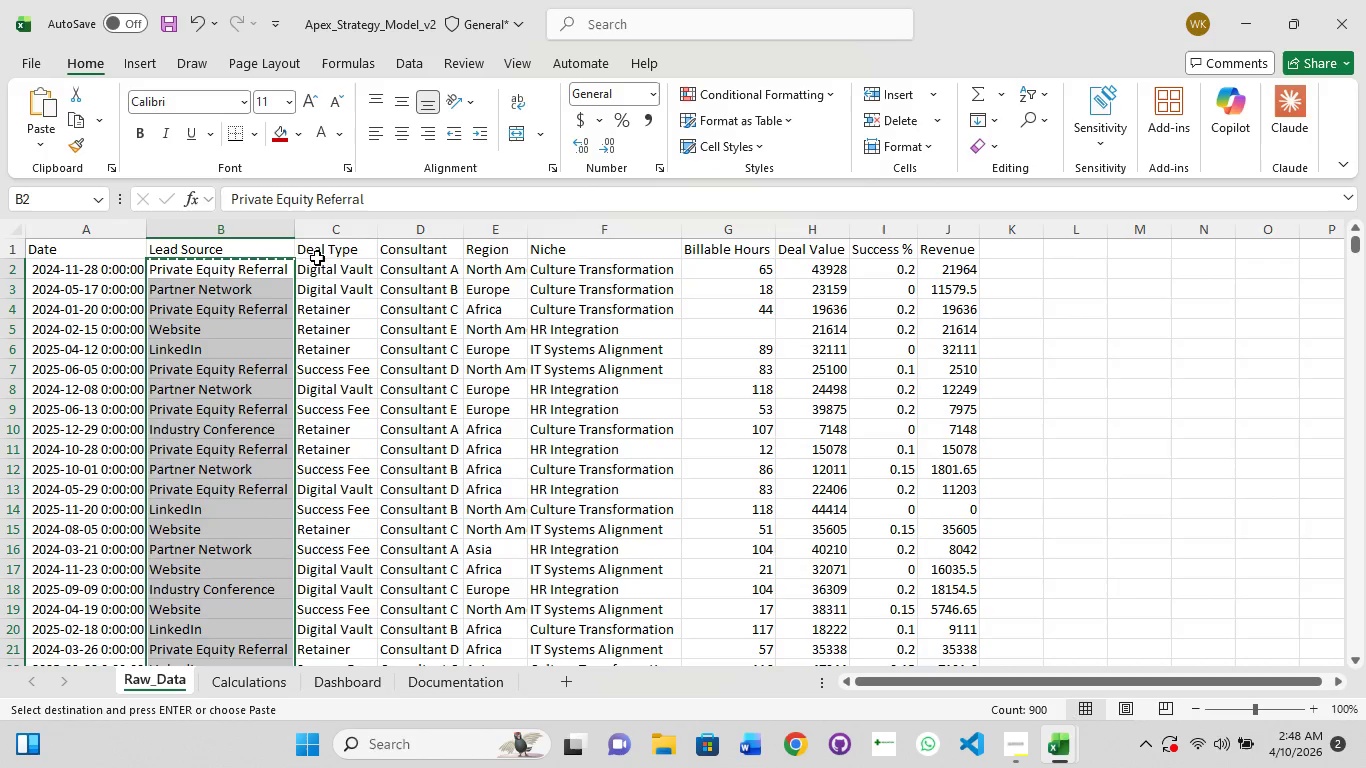 
left_click([338, 255])
 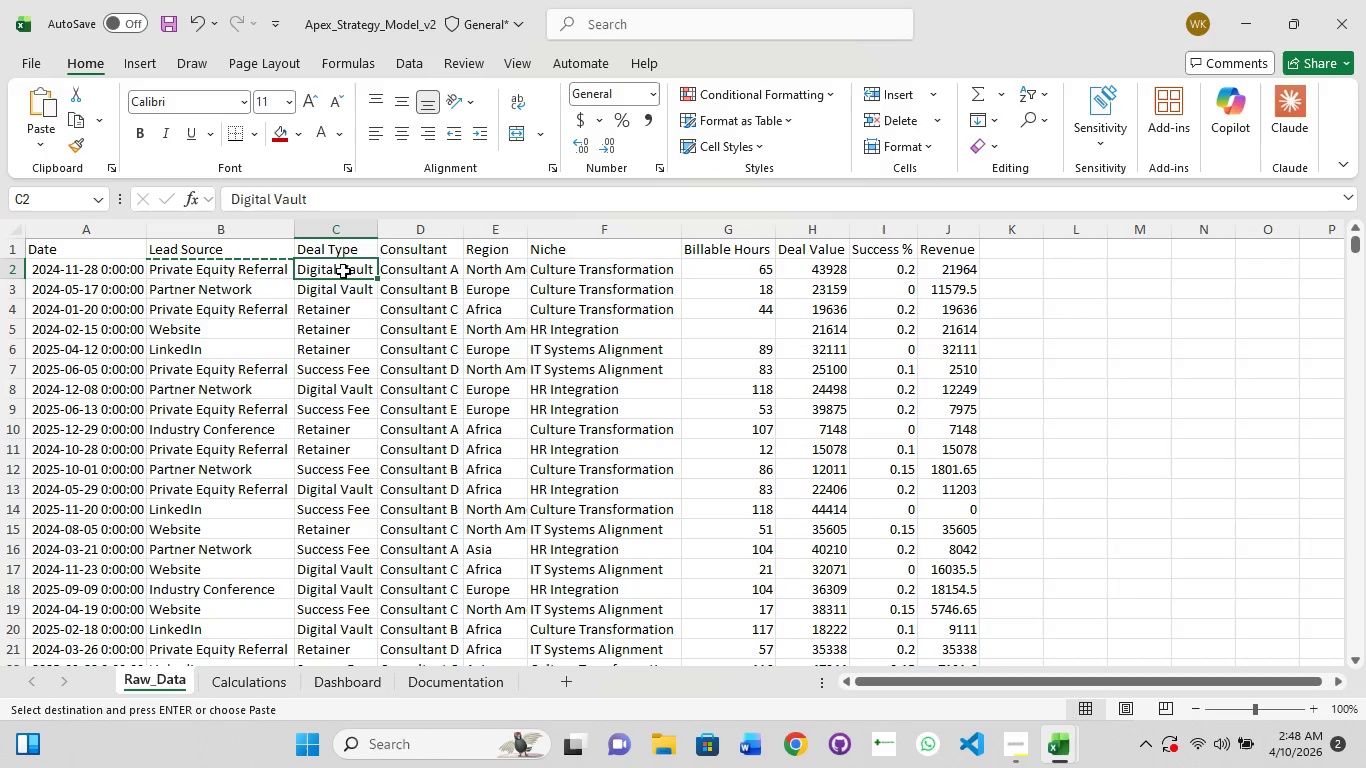 
left_click([479, 277])
 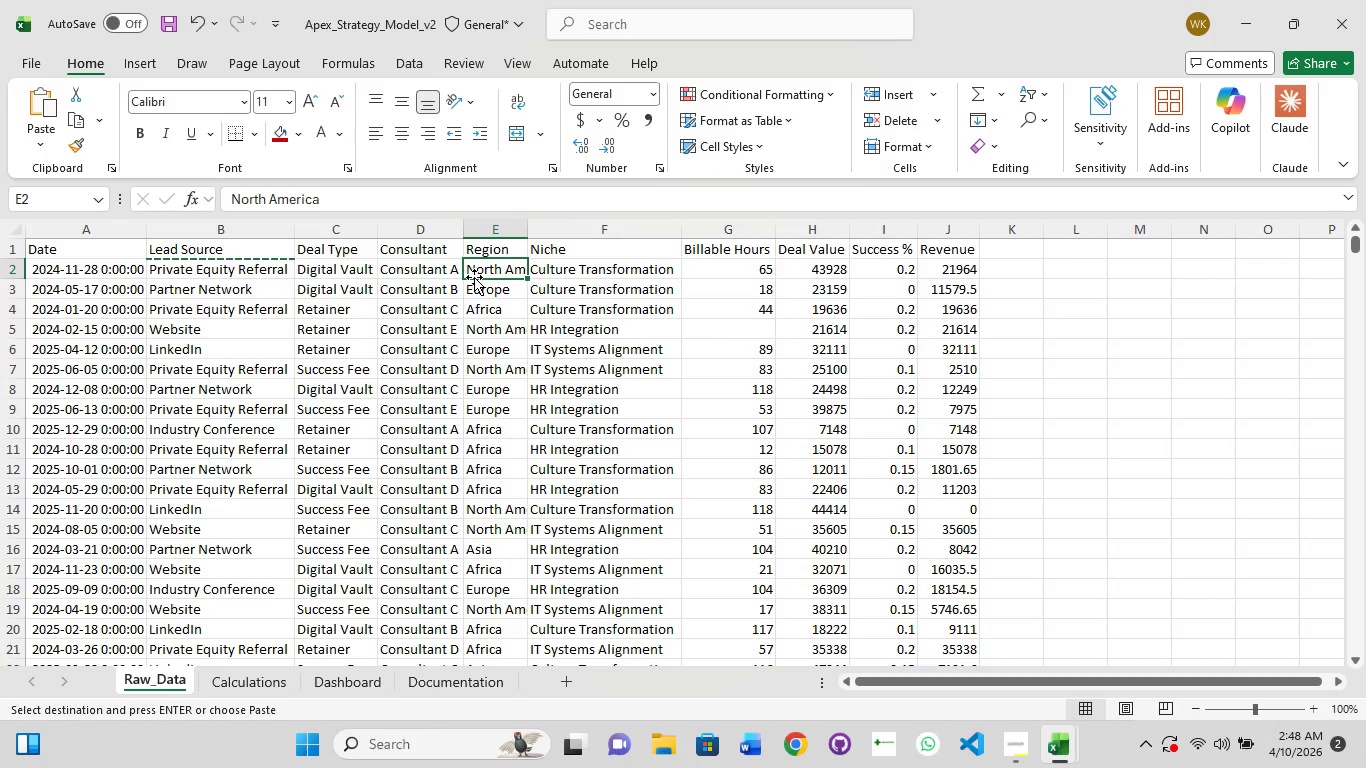 
key(Escape)
 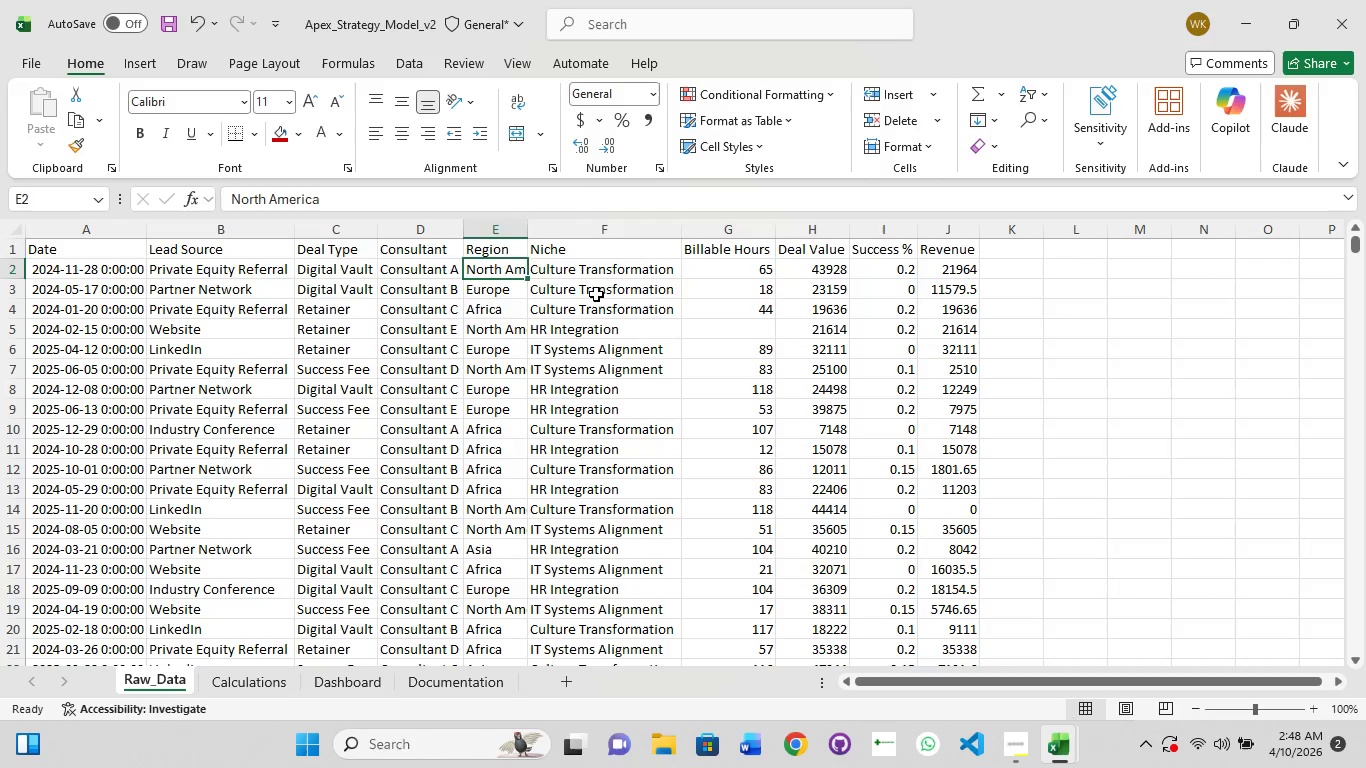 
left_click([596, 294])
 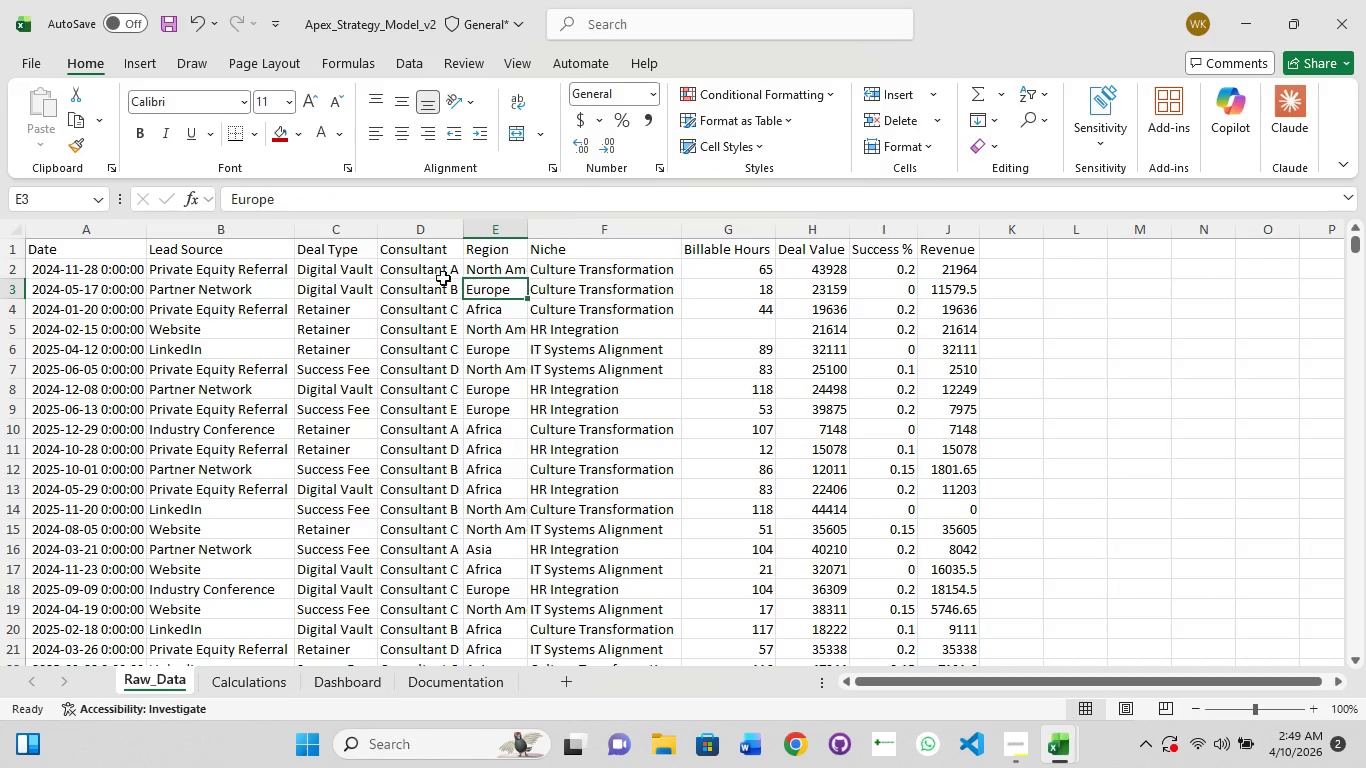 
left_click([437, 274])
 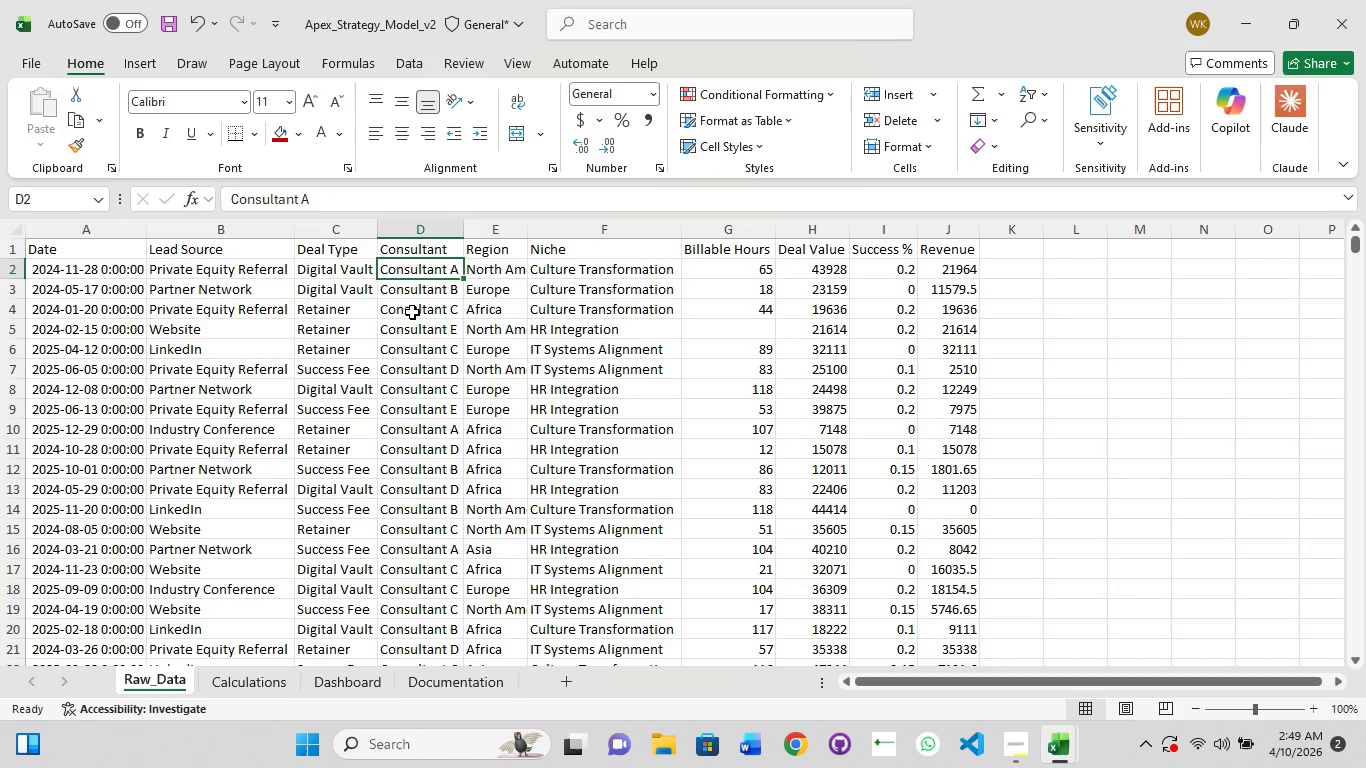 
left_click([413, 313])
 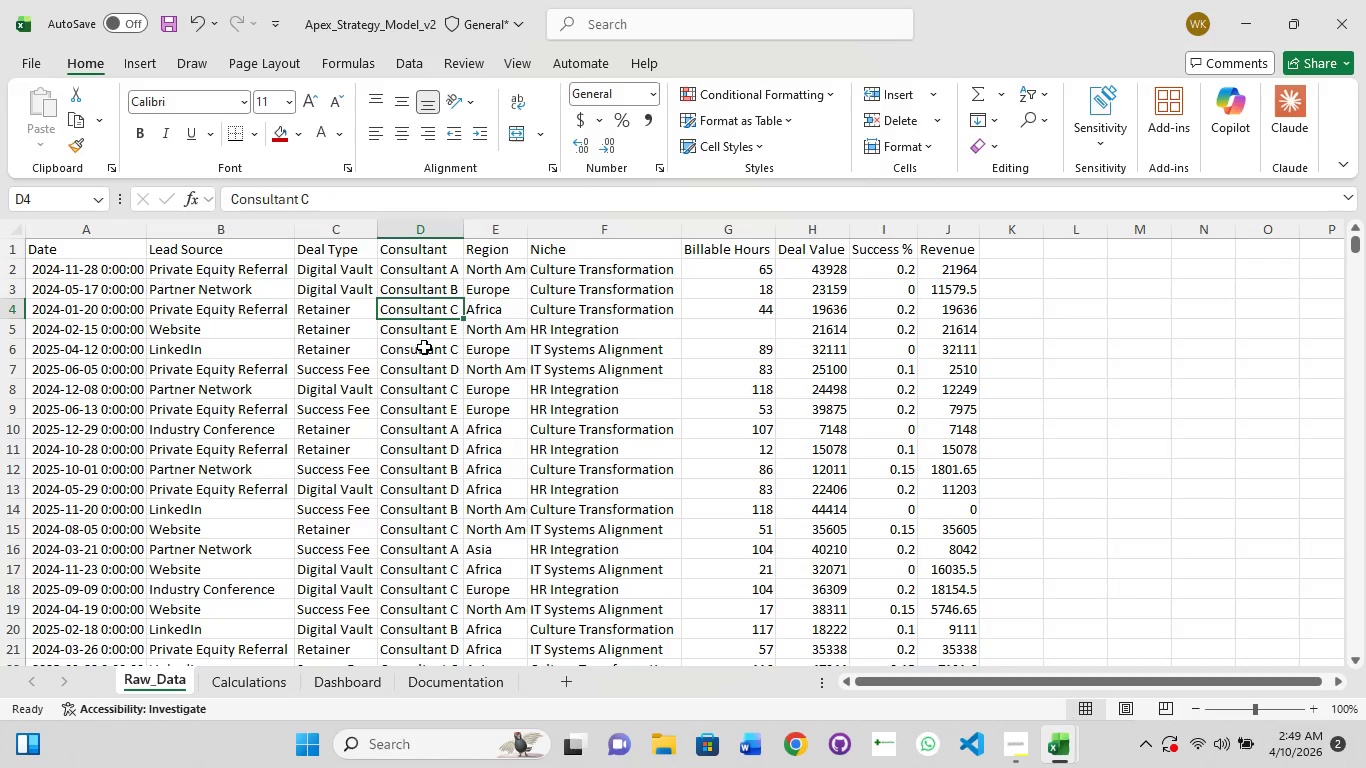 
left_click([424, 347])
 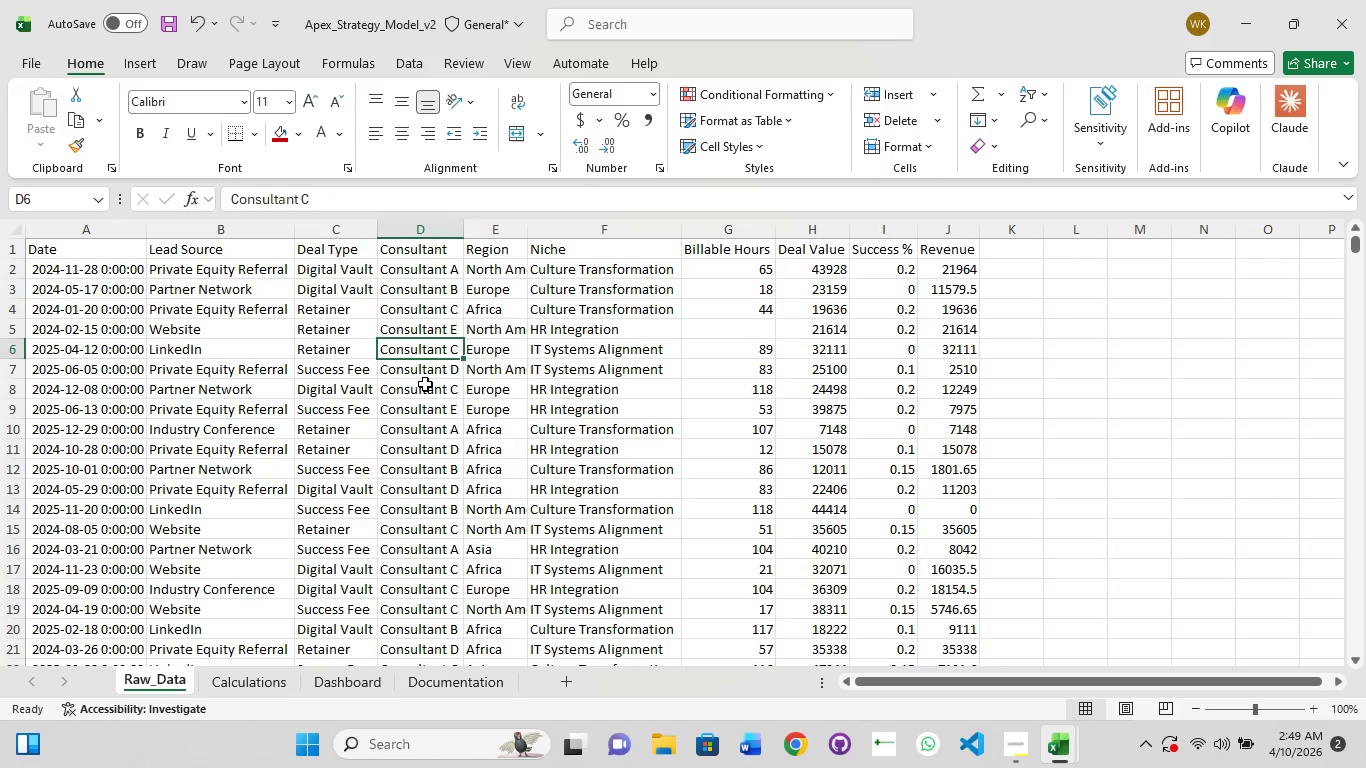 
left_click([425, 384])
 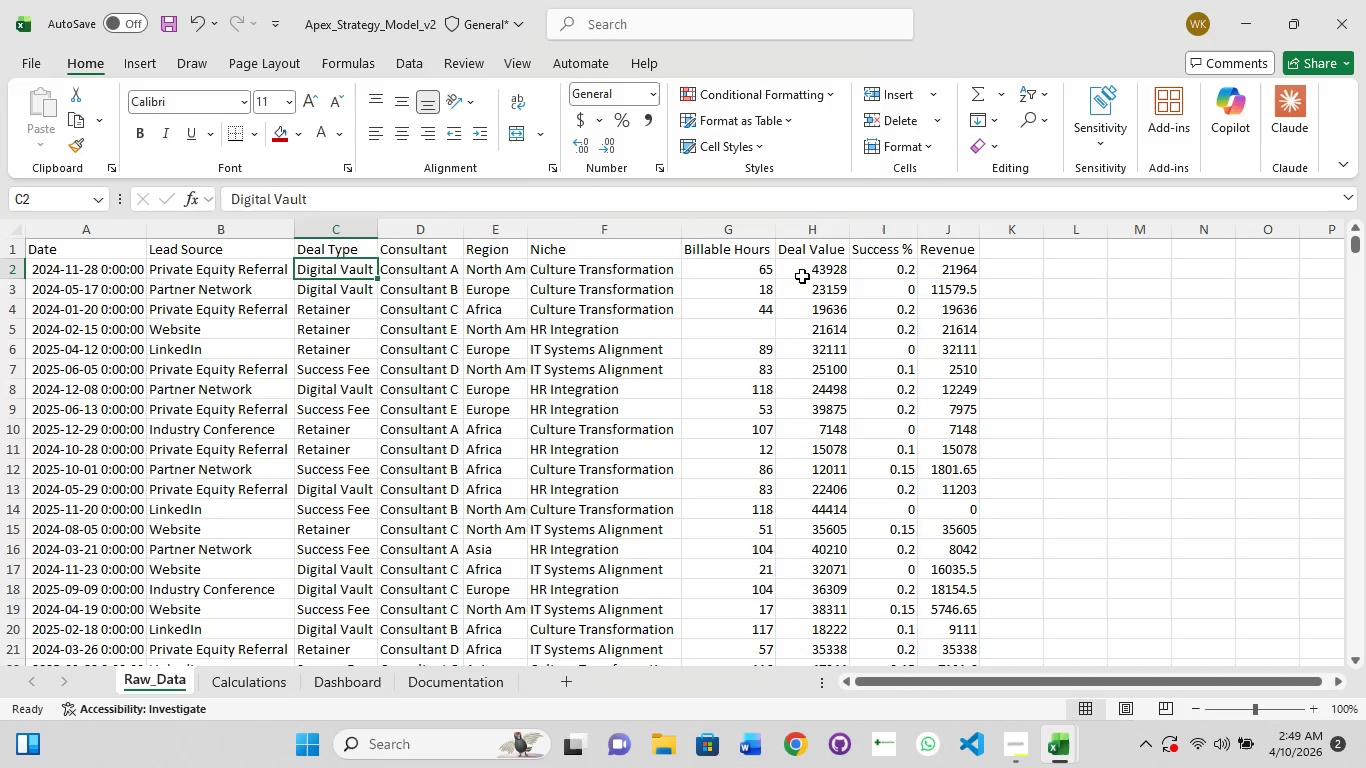 
left_click([731, 269])
 